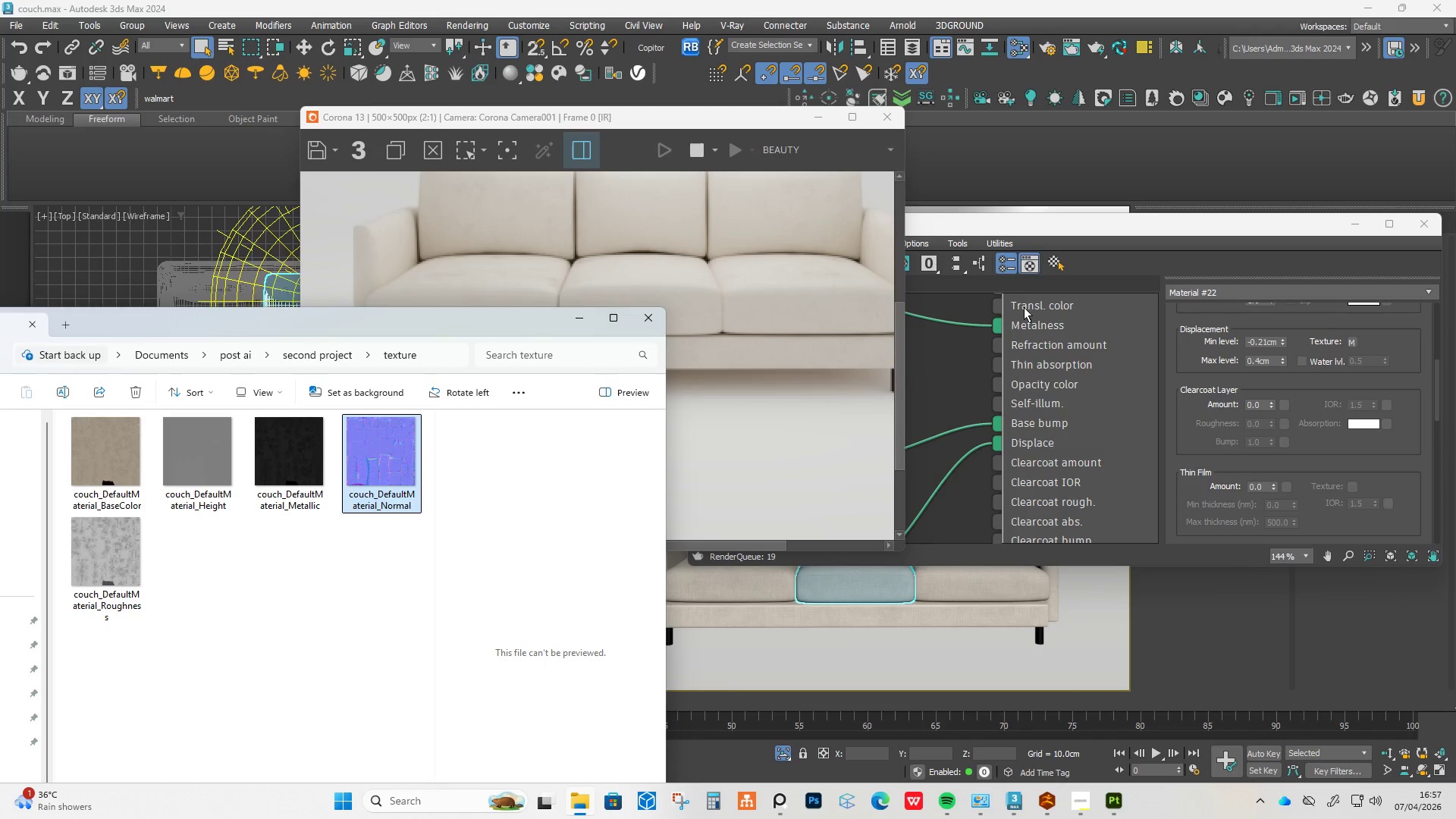 
wait(7.5)
 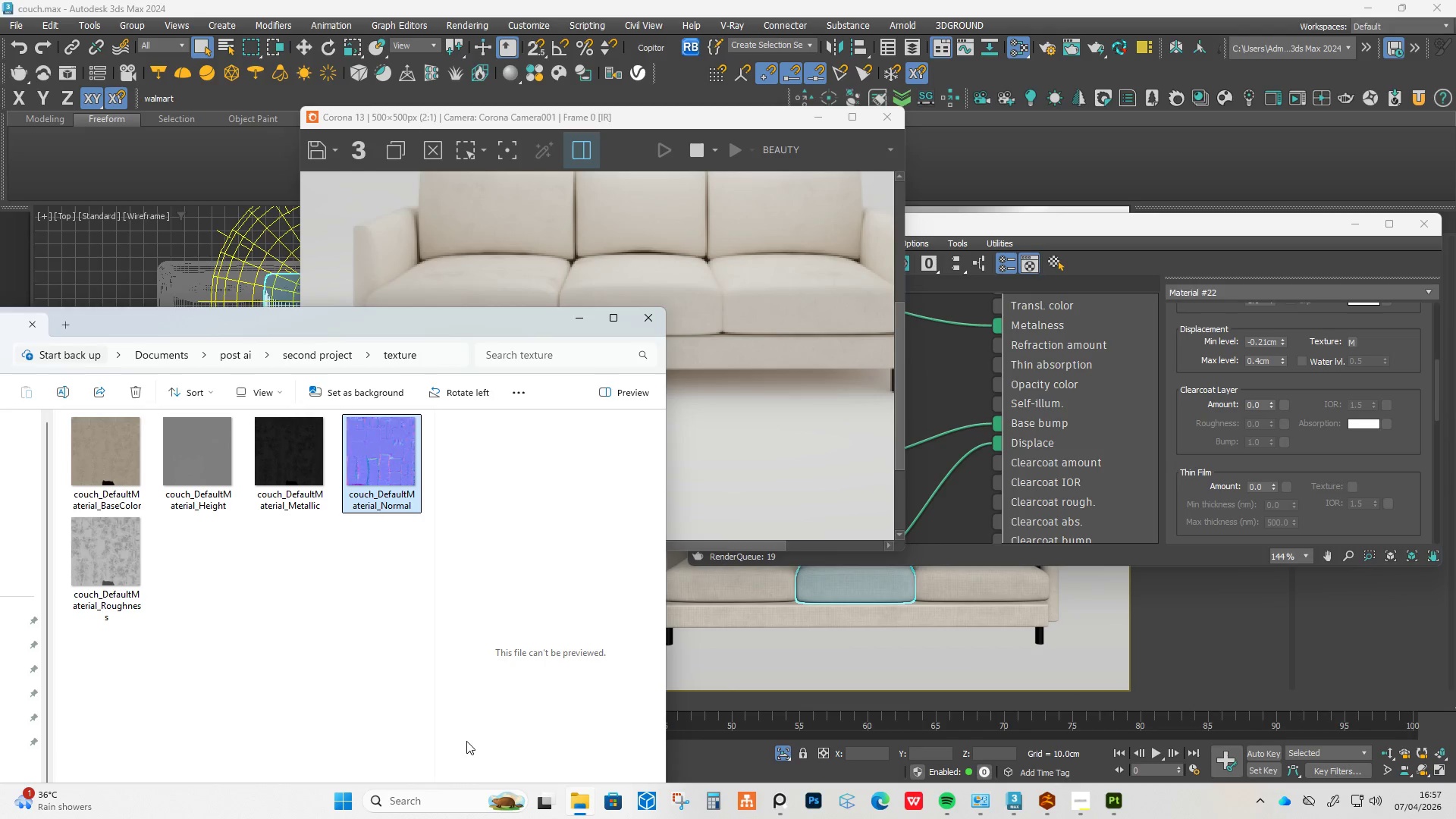 
left_click([971, 220])
 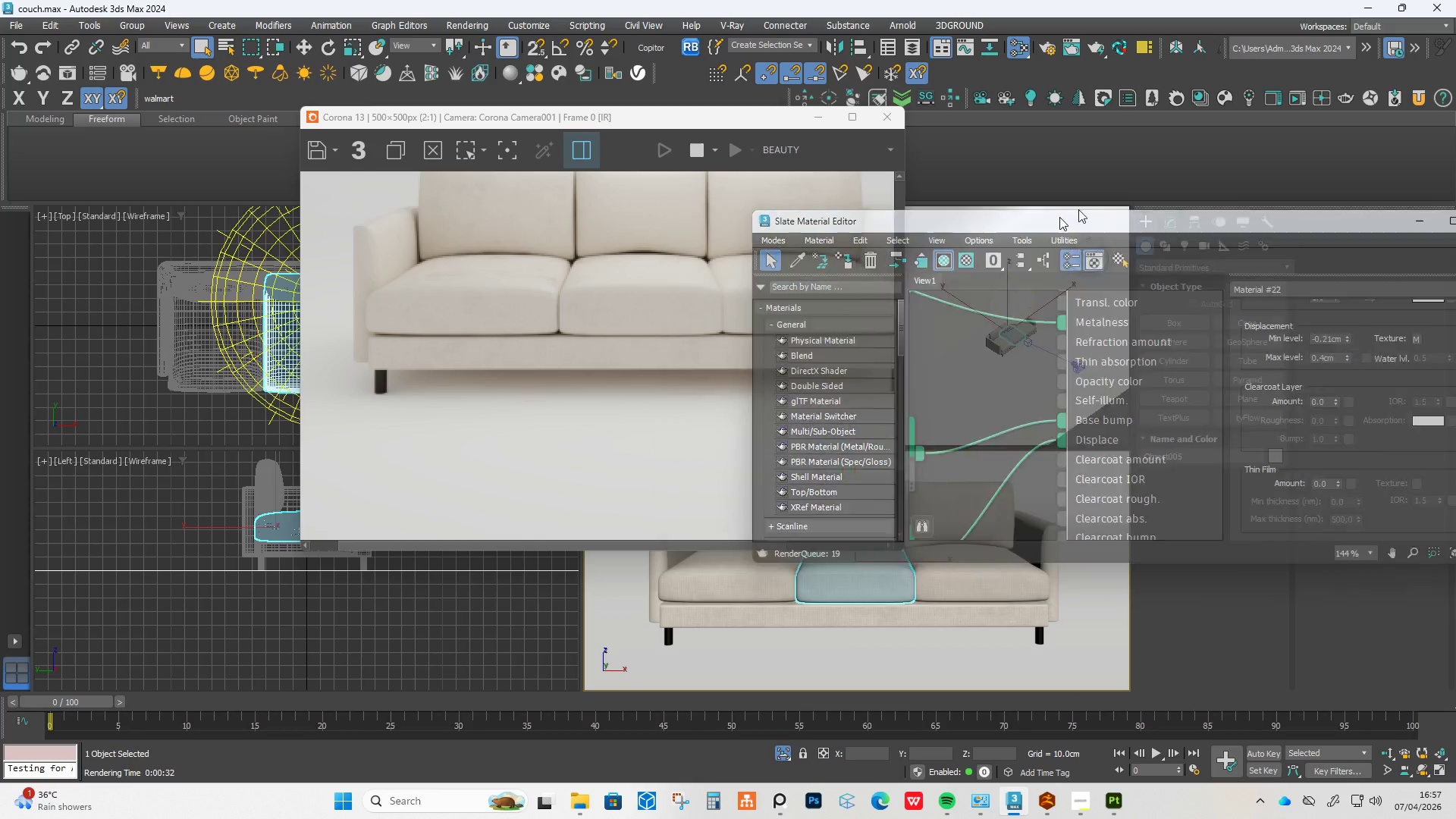 
left_click_drag(start_coordinate=[995, 220], to_coordinate=[962, 149])
 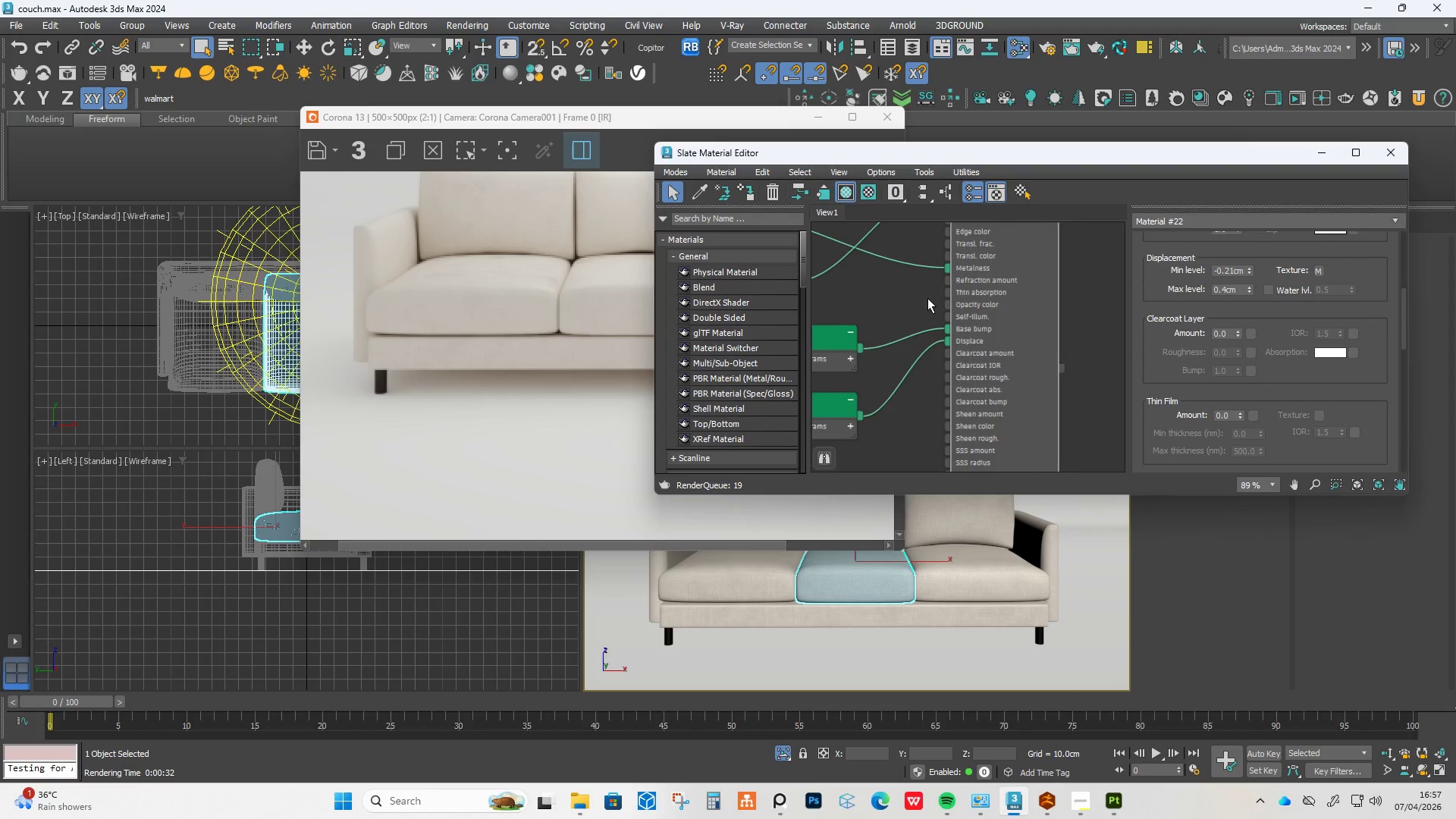 
scroll: coordinate [1031, 359], scroll_direction: down, amount: 8.0
 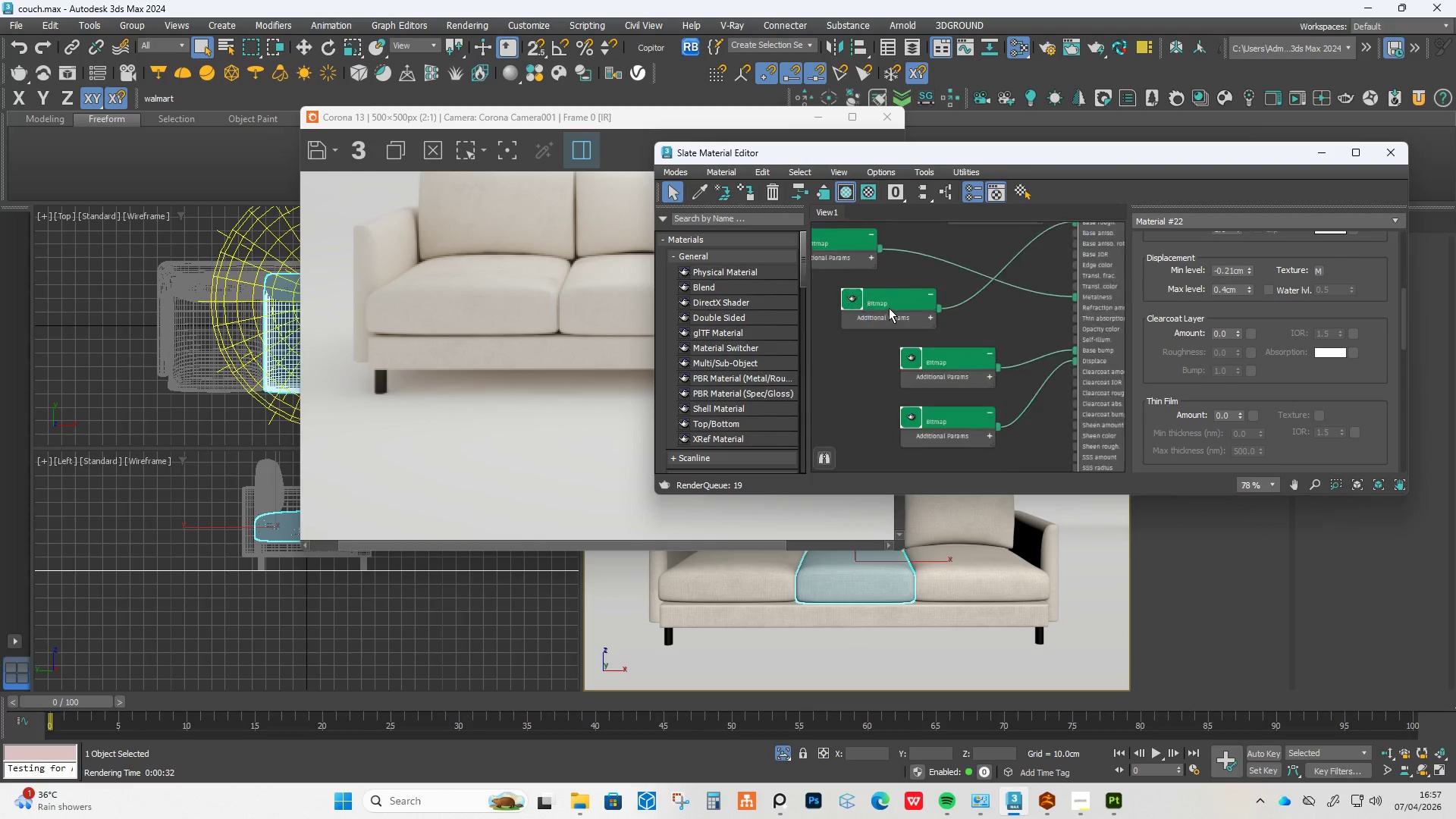 
scroll: coordinate [889, 308], scroll_direction: up, amount: 3.0
 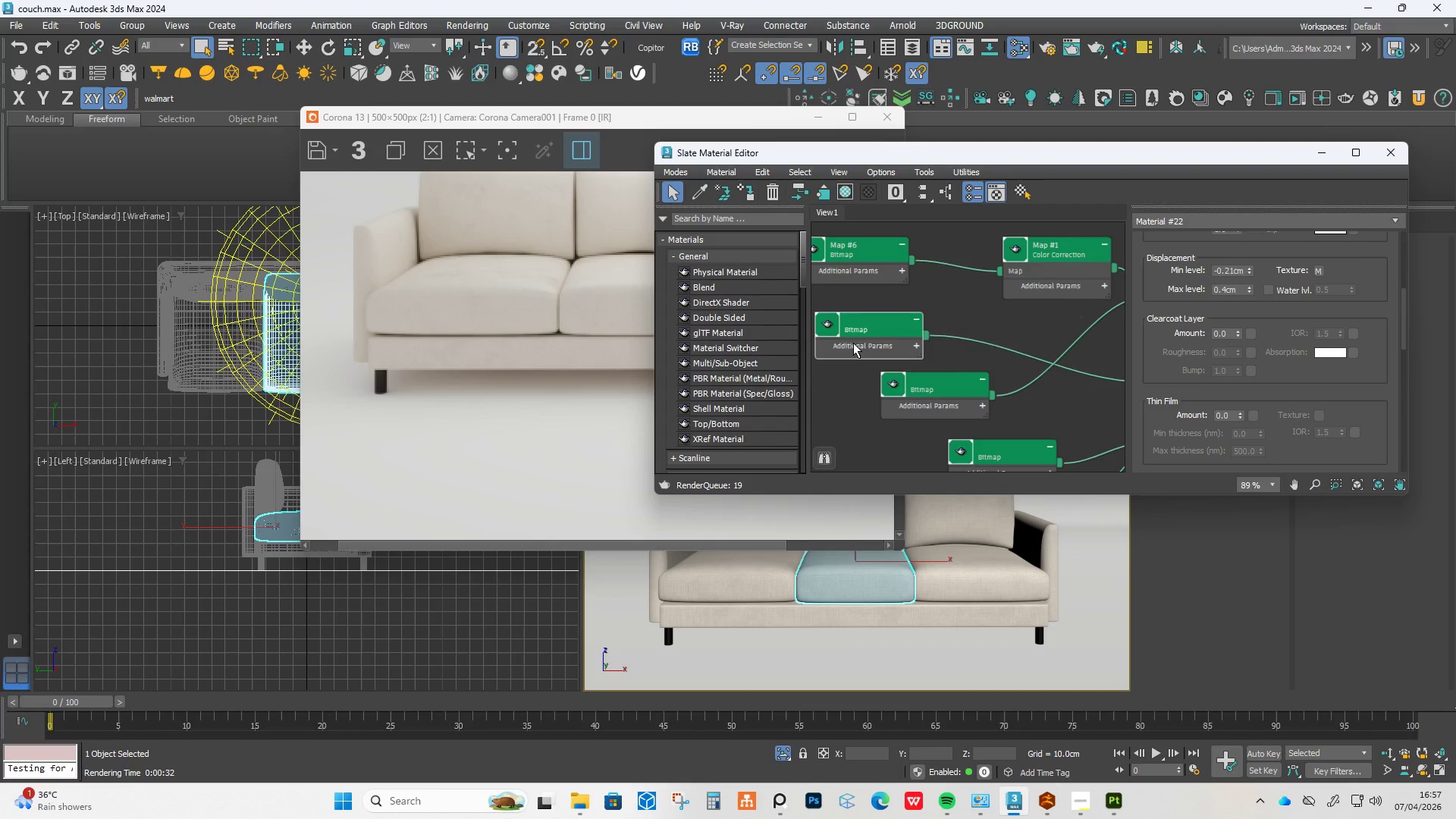 
left_click_drag(start_coordinate=[852, 328], to_coordinate=[851, 426])
 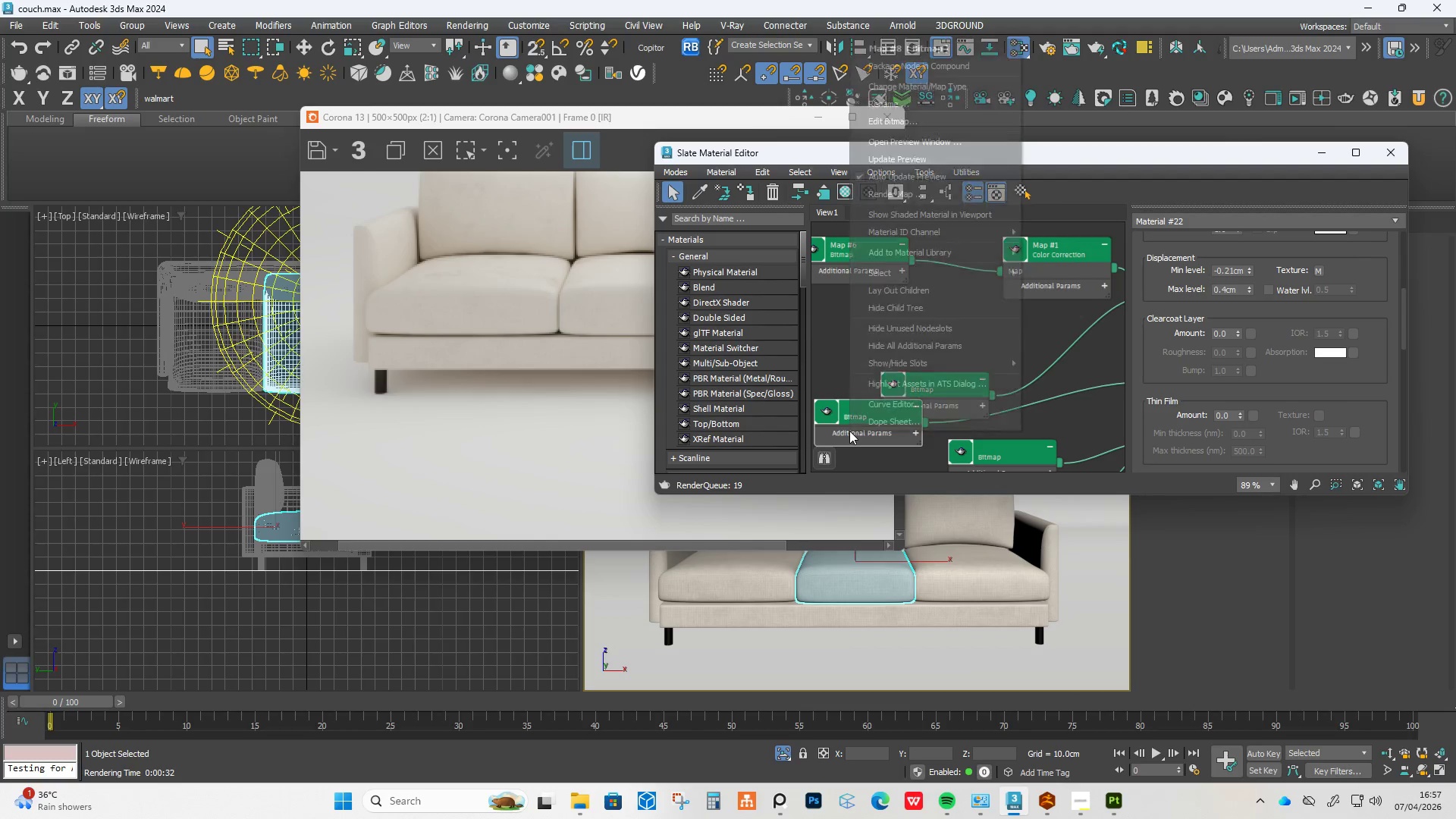 
right_click([849, 431])
 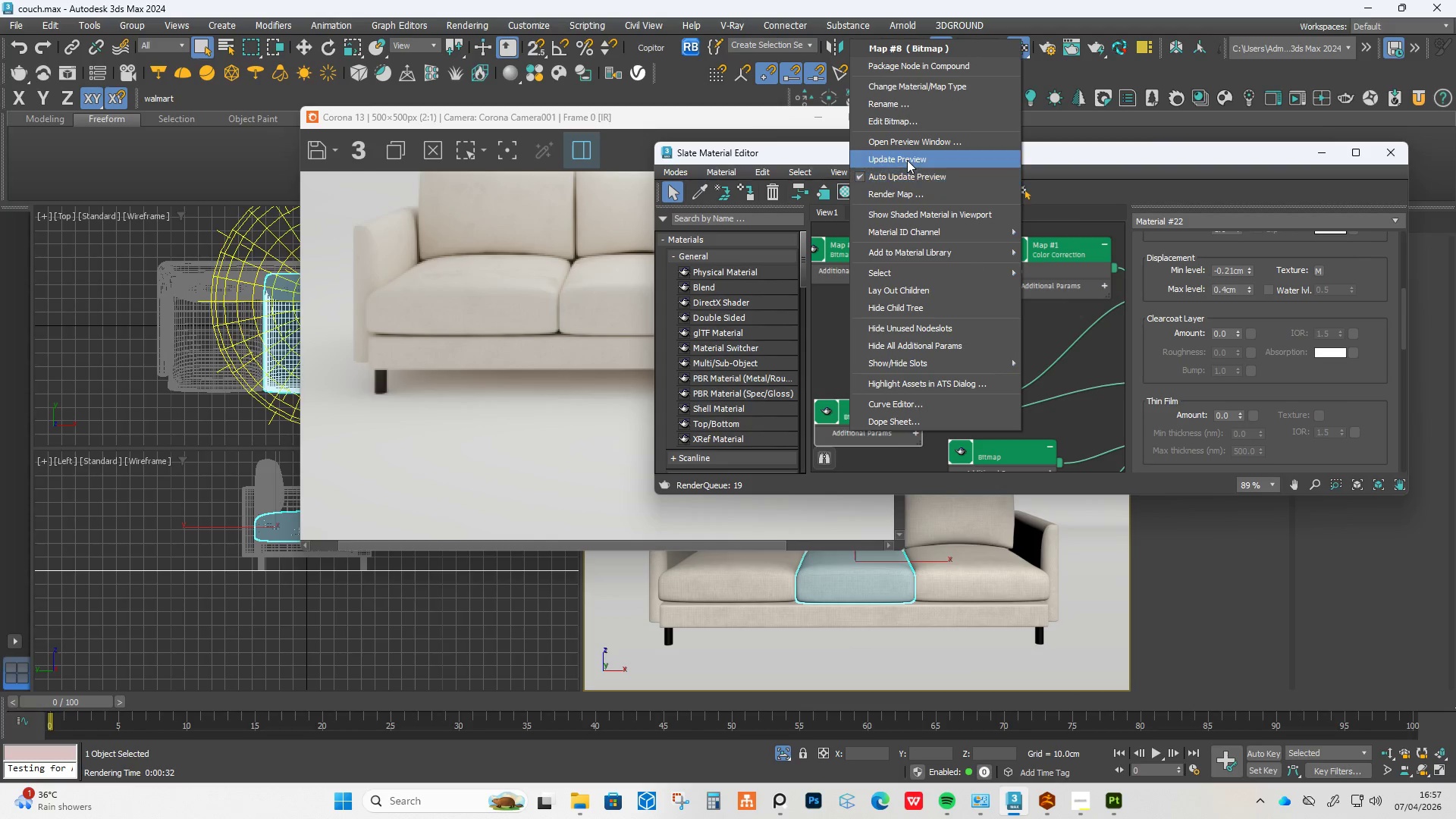 
left_click([907, 160])
 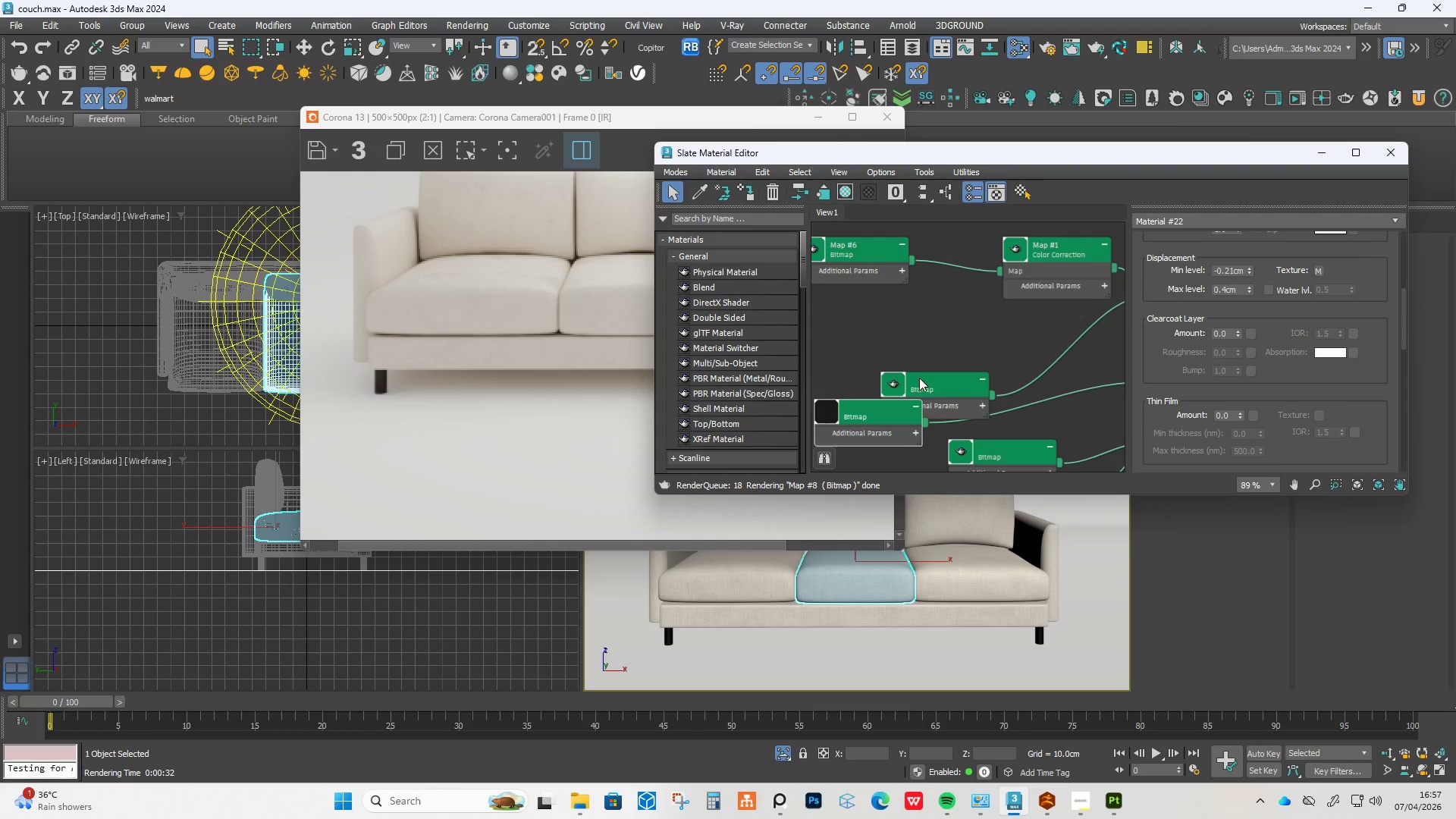 
left_click([919, 378])
 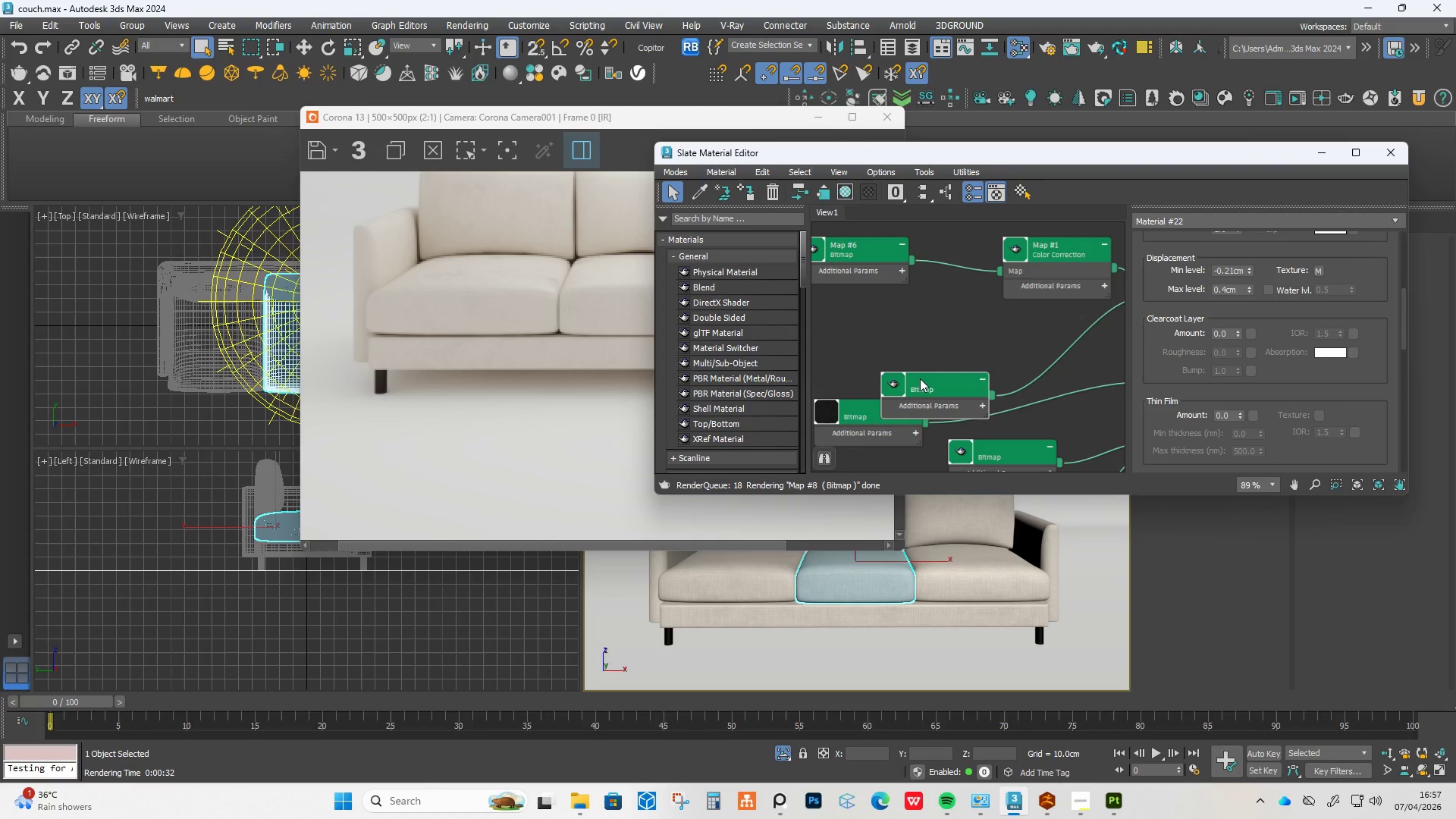 
right_click([920, 378])
 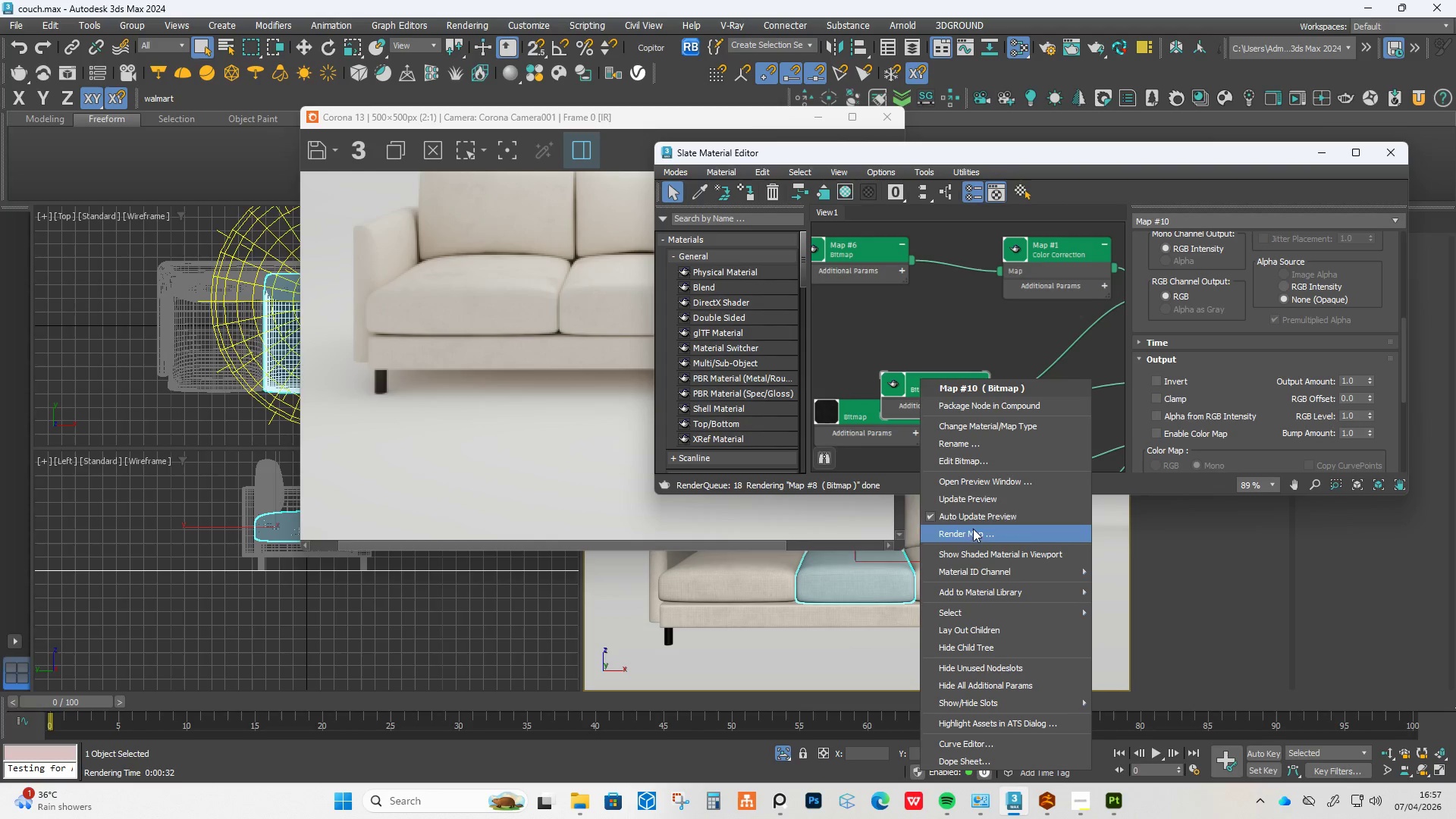 
left_click([975, 499])
 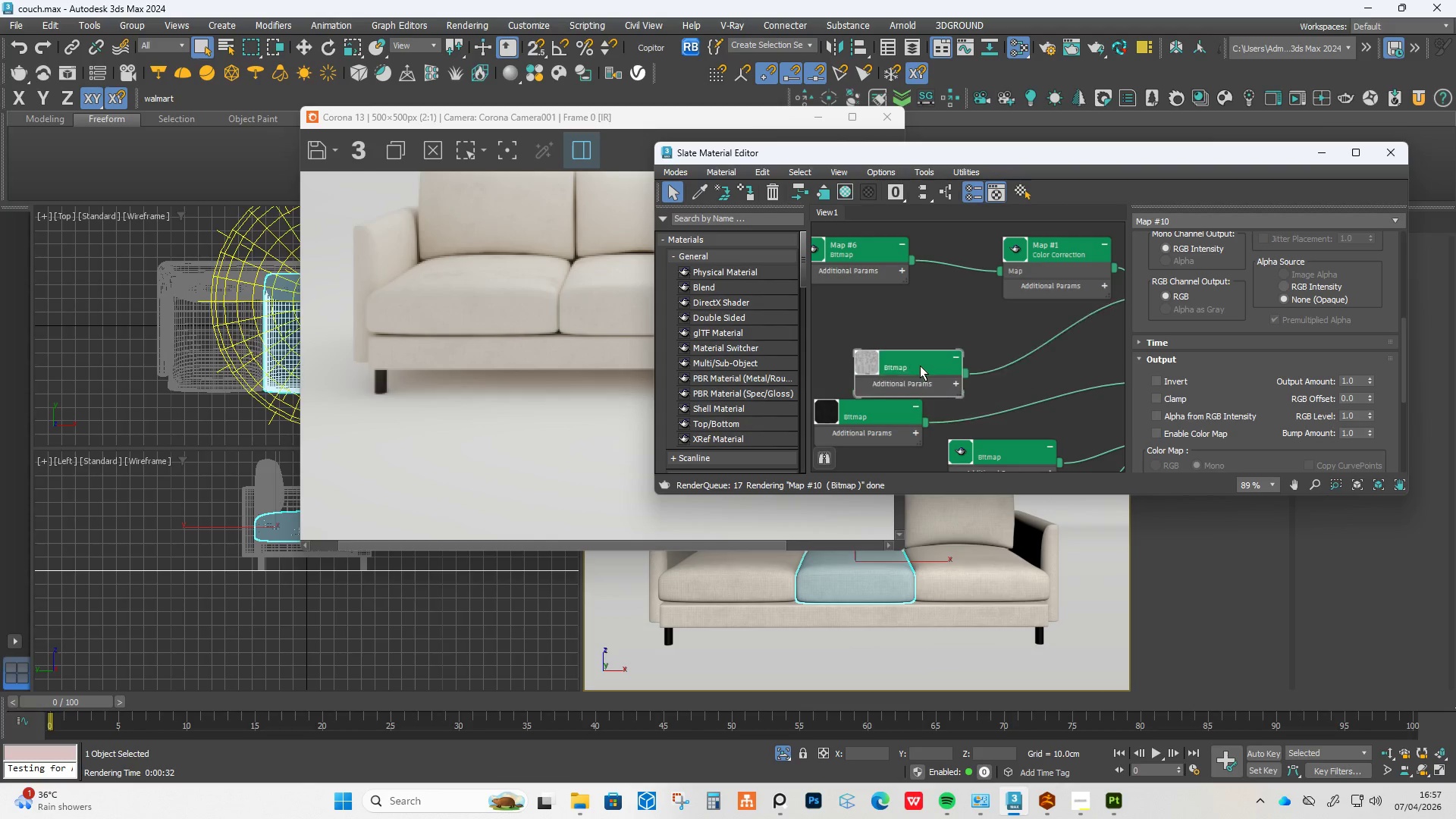 
left_click_drag(start_coordinate=[948, 391], to_coordinate=[908, 347])
 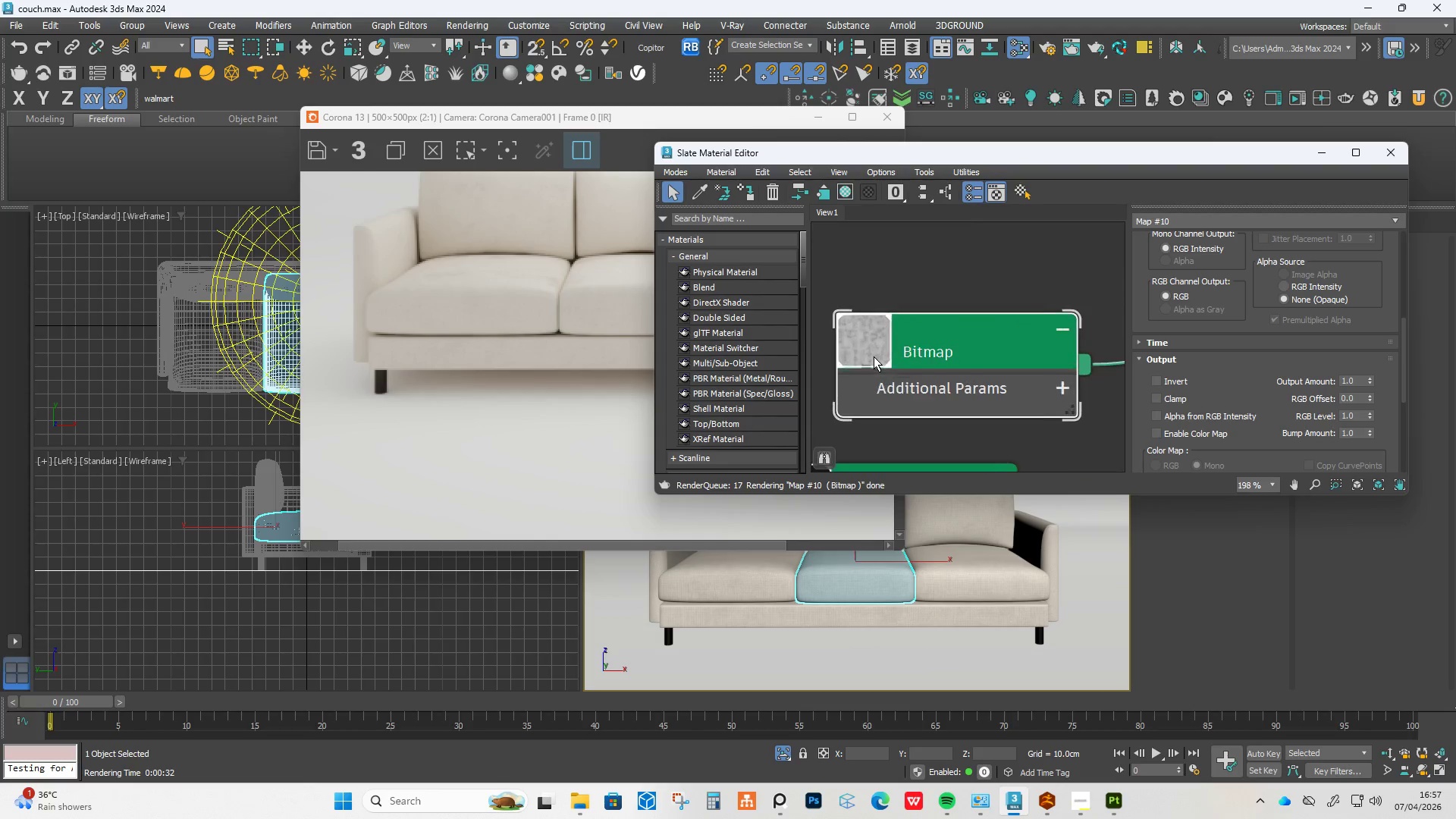 
scroll: coordinate [904, 306], scroll_direction: up, amount: 17.0
 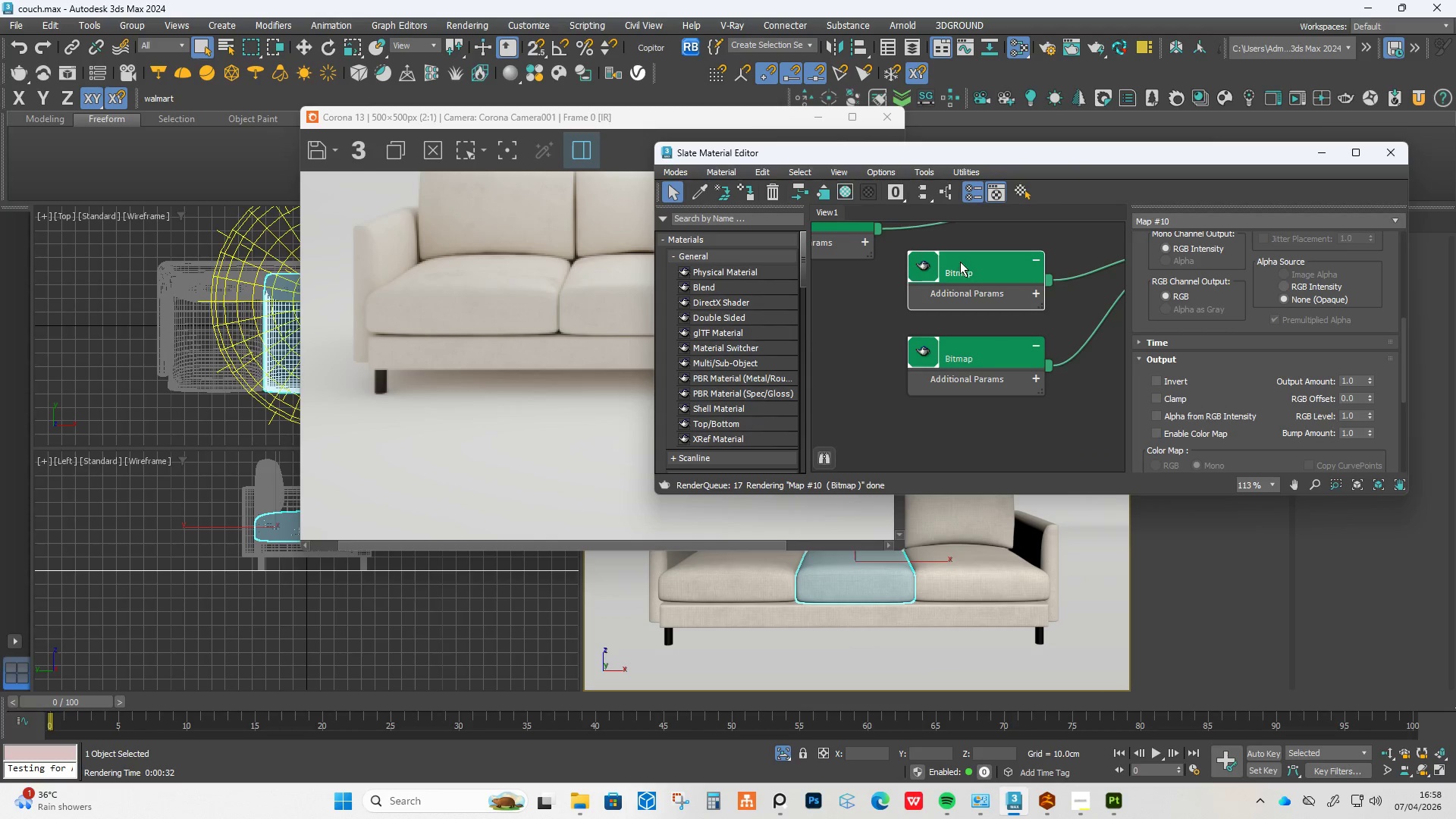 
right_click([969, 278])
 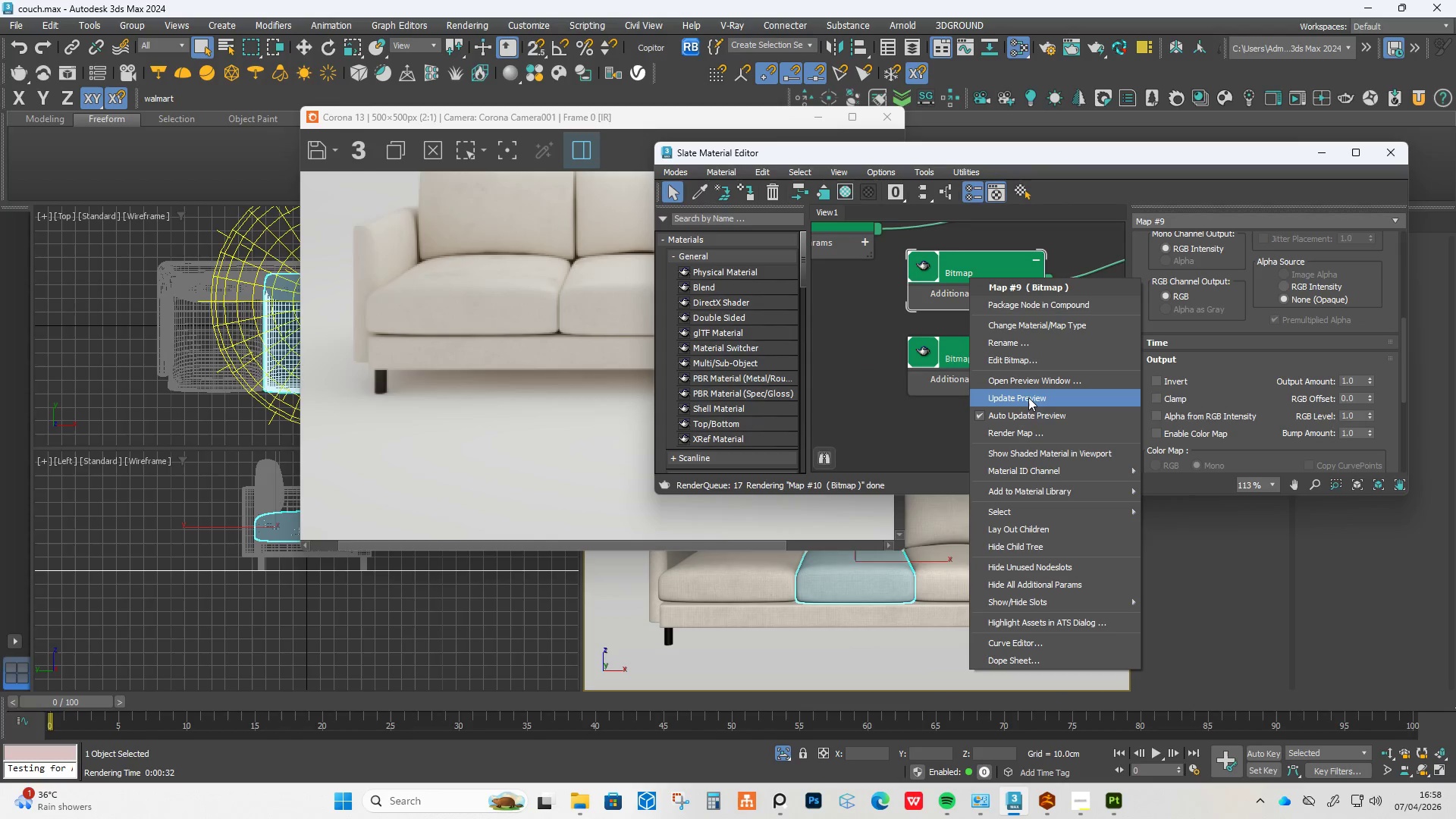 
left_click([1028, 397])
 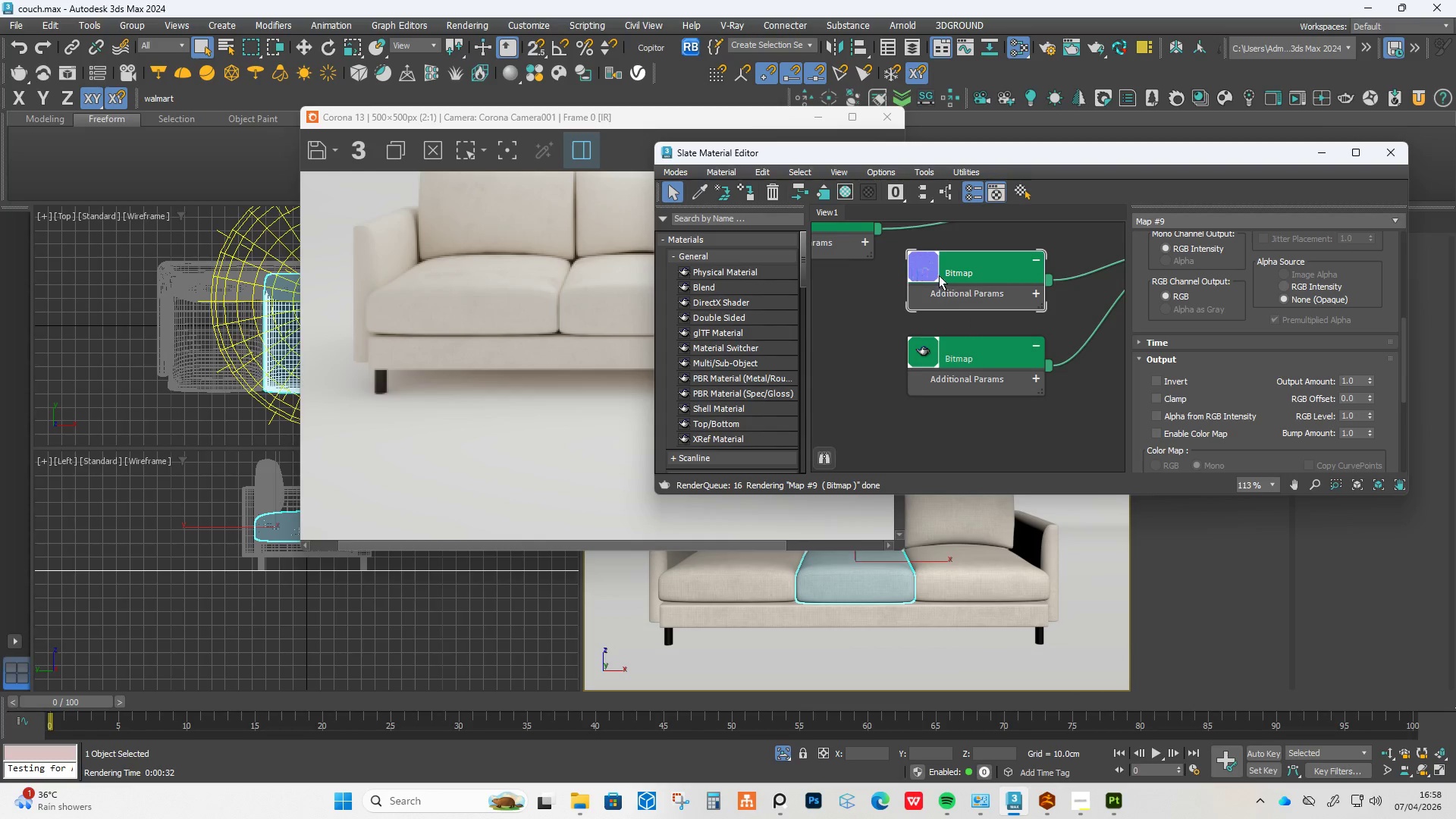 
scroll: coordinate [921, 268], scroll_direction: up, amount: 21.0
 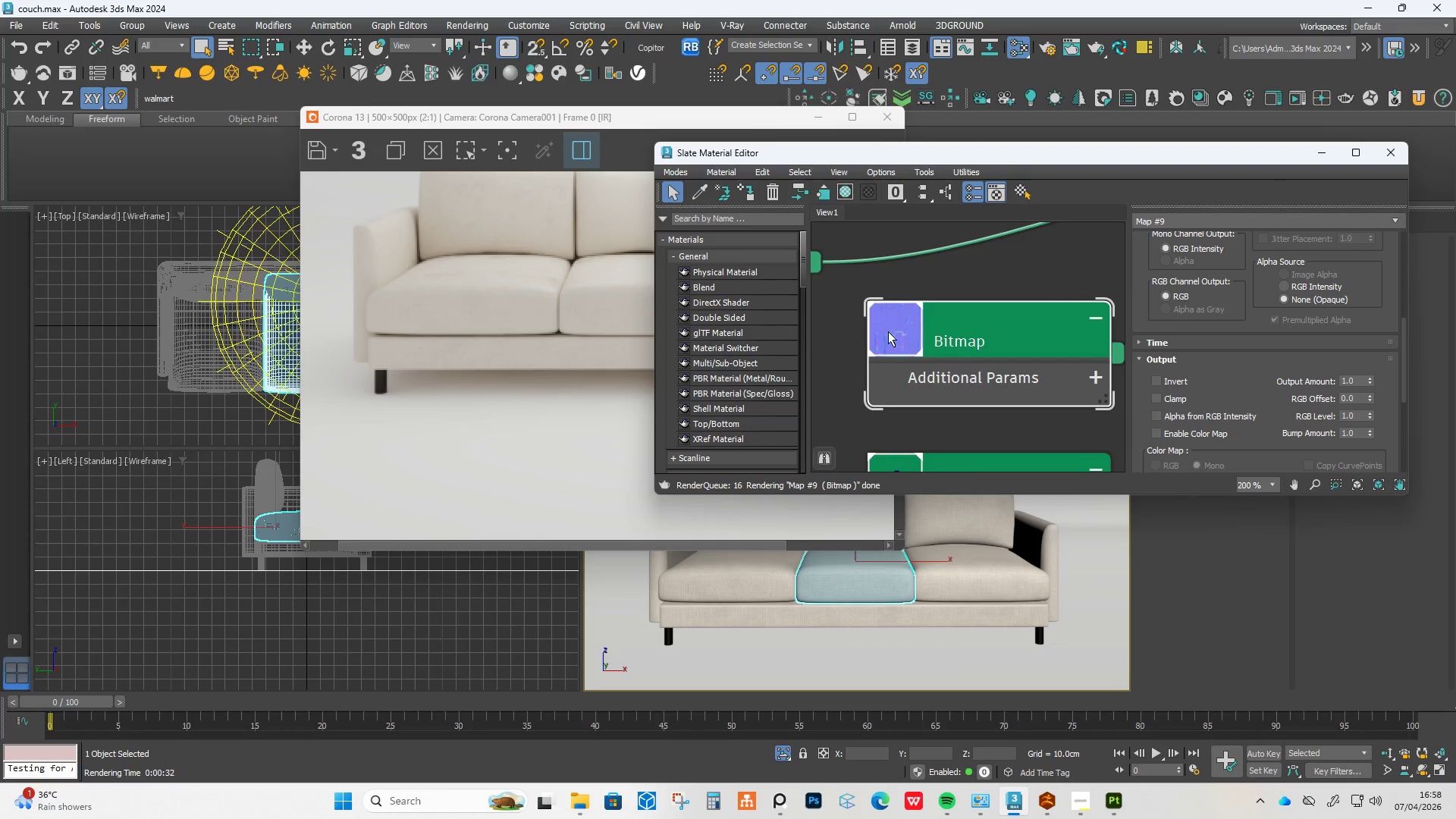 
scroll: coordinate [949, 339], scroll_direction: down, amount: 4.0
 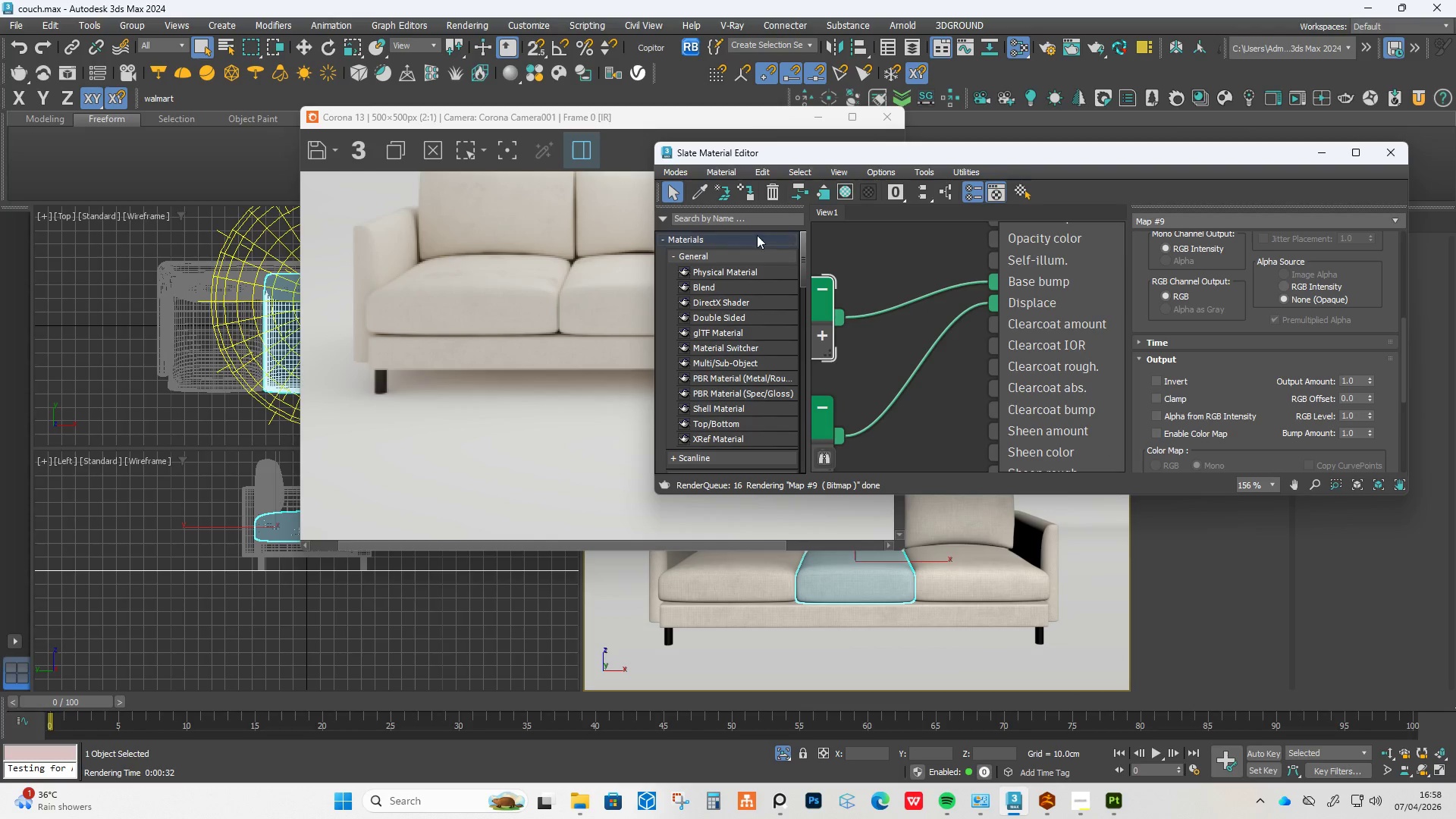 
left_click([745, 221])
 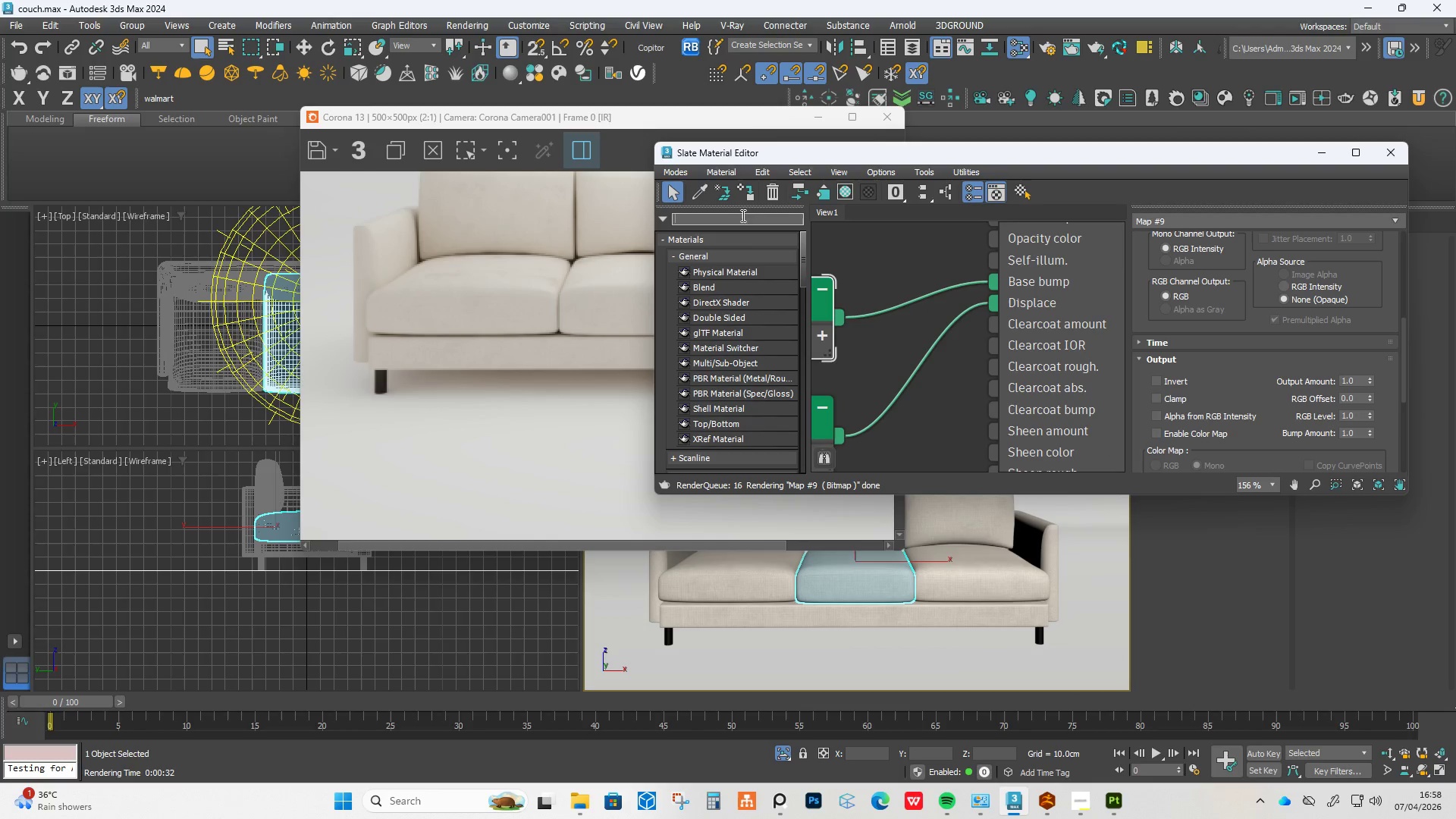 
type(corona bu)
 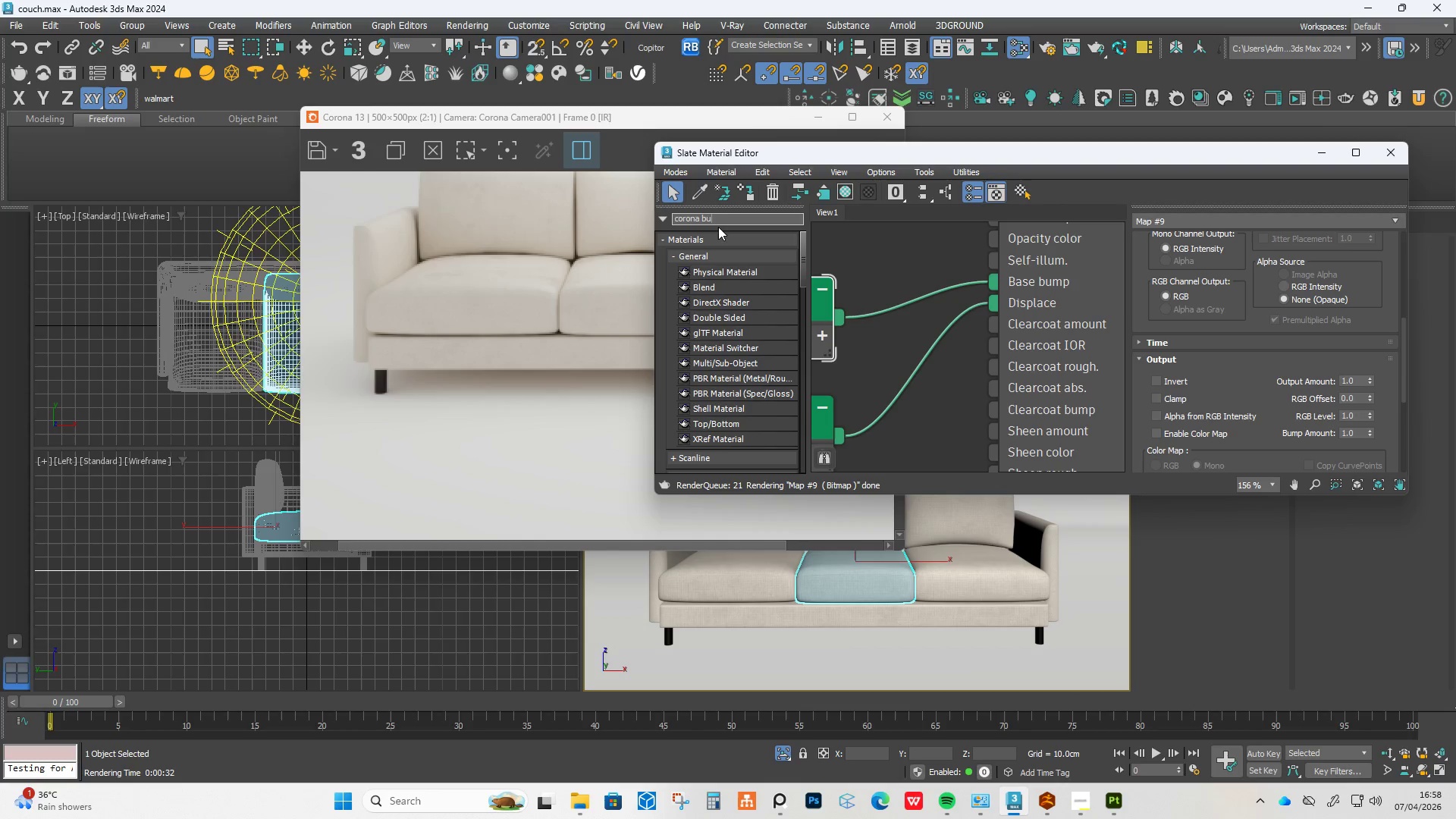 
key(M)
 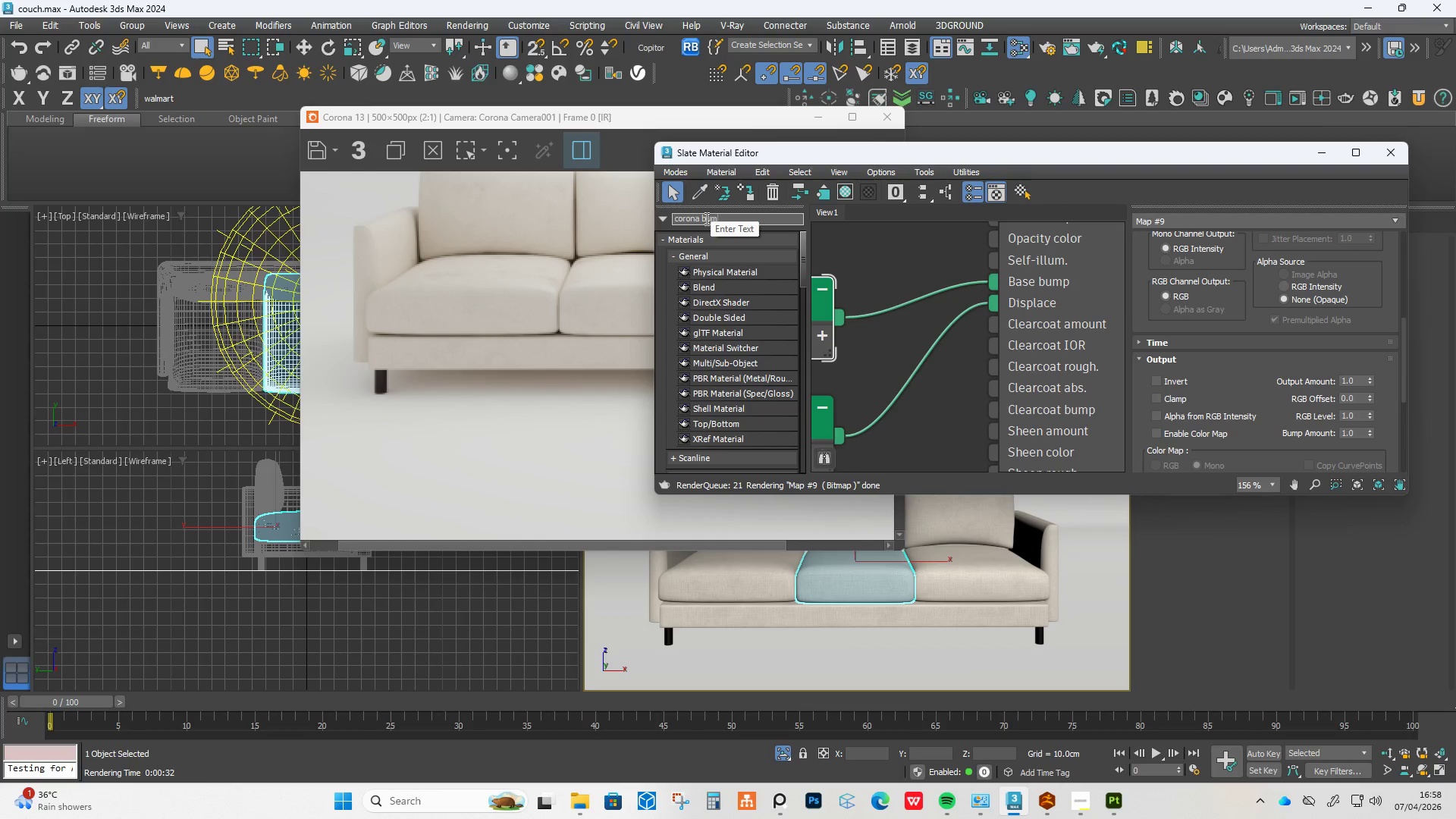 
left_click([701, 219])
 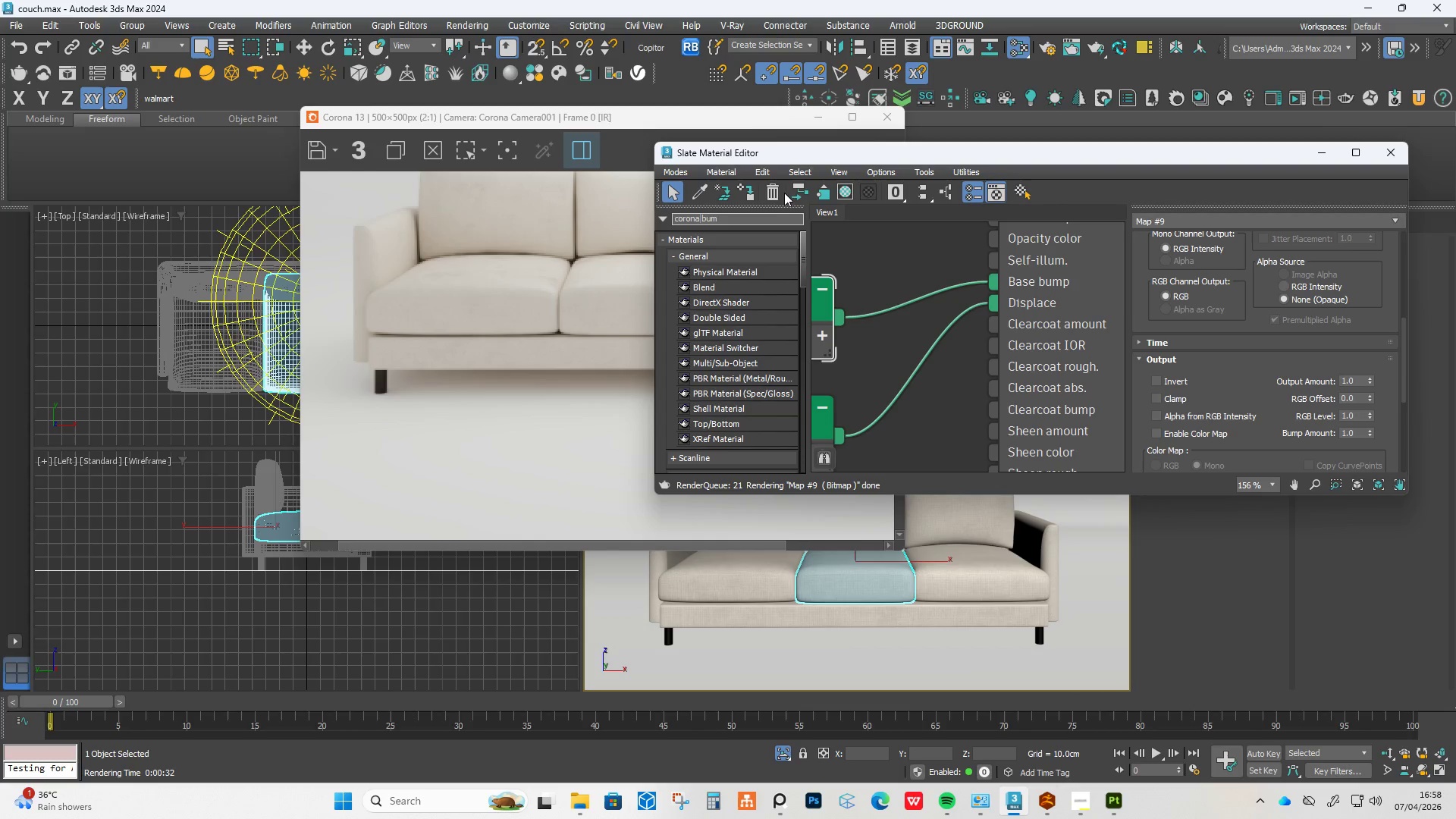 
key(Backspace)
 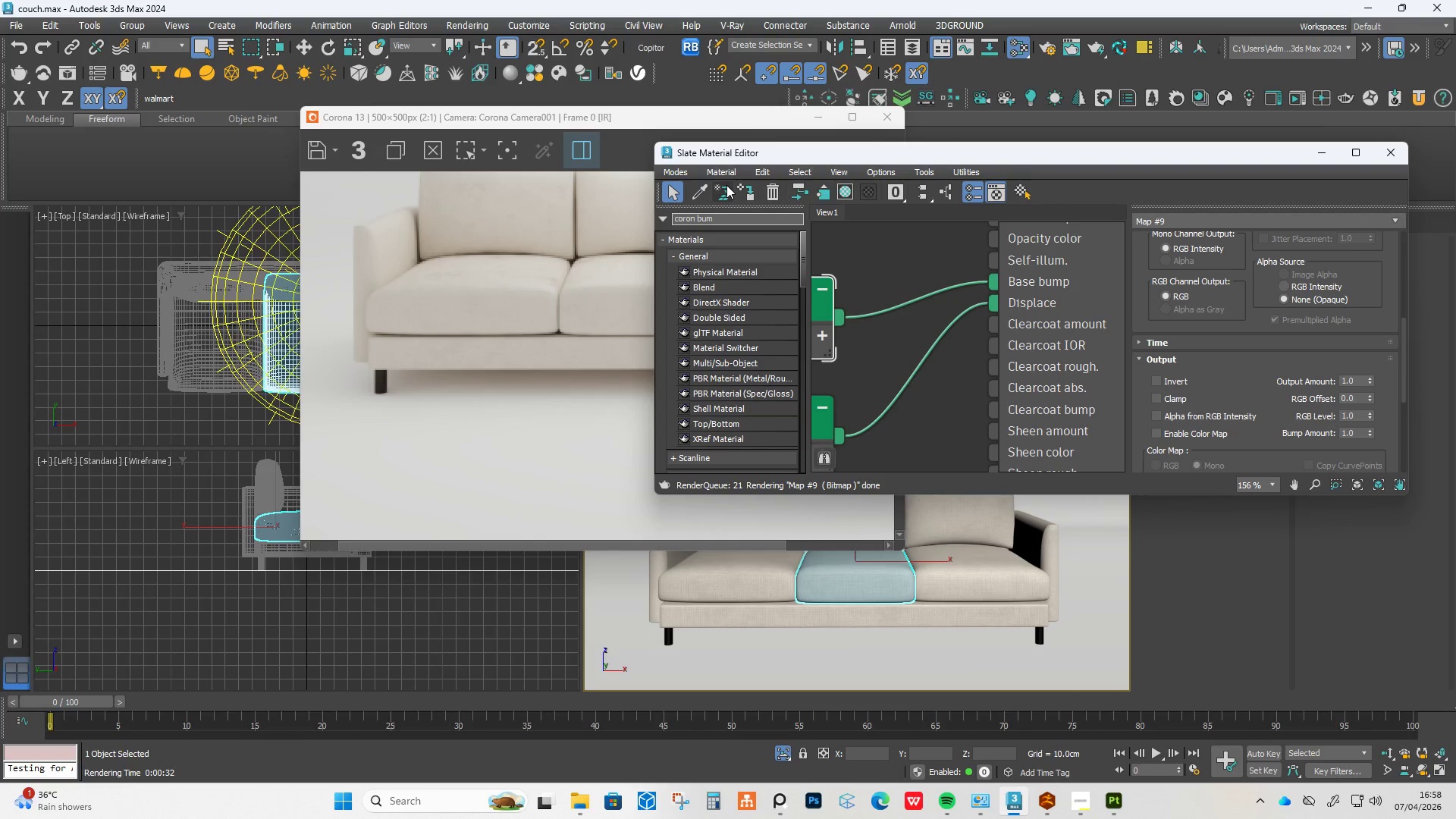 
key(A)
 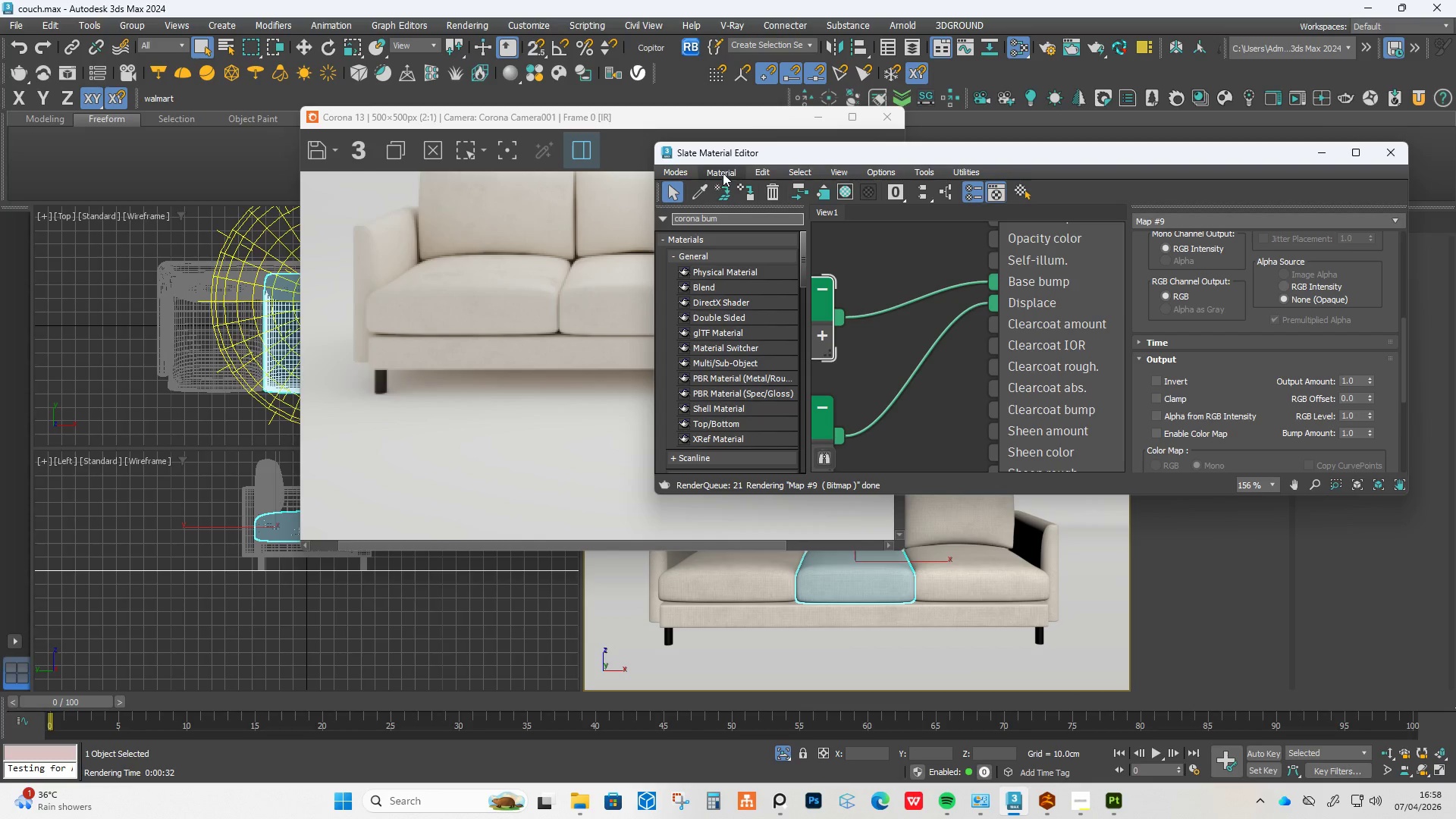 
key(Delete)
 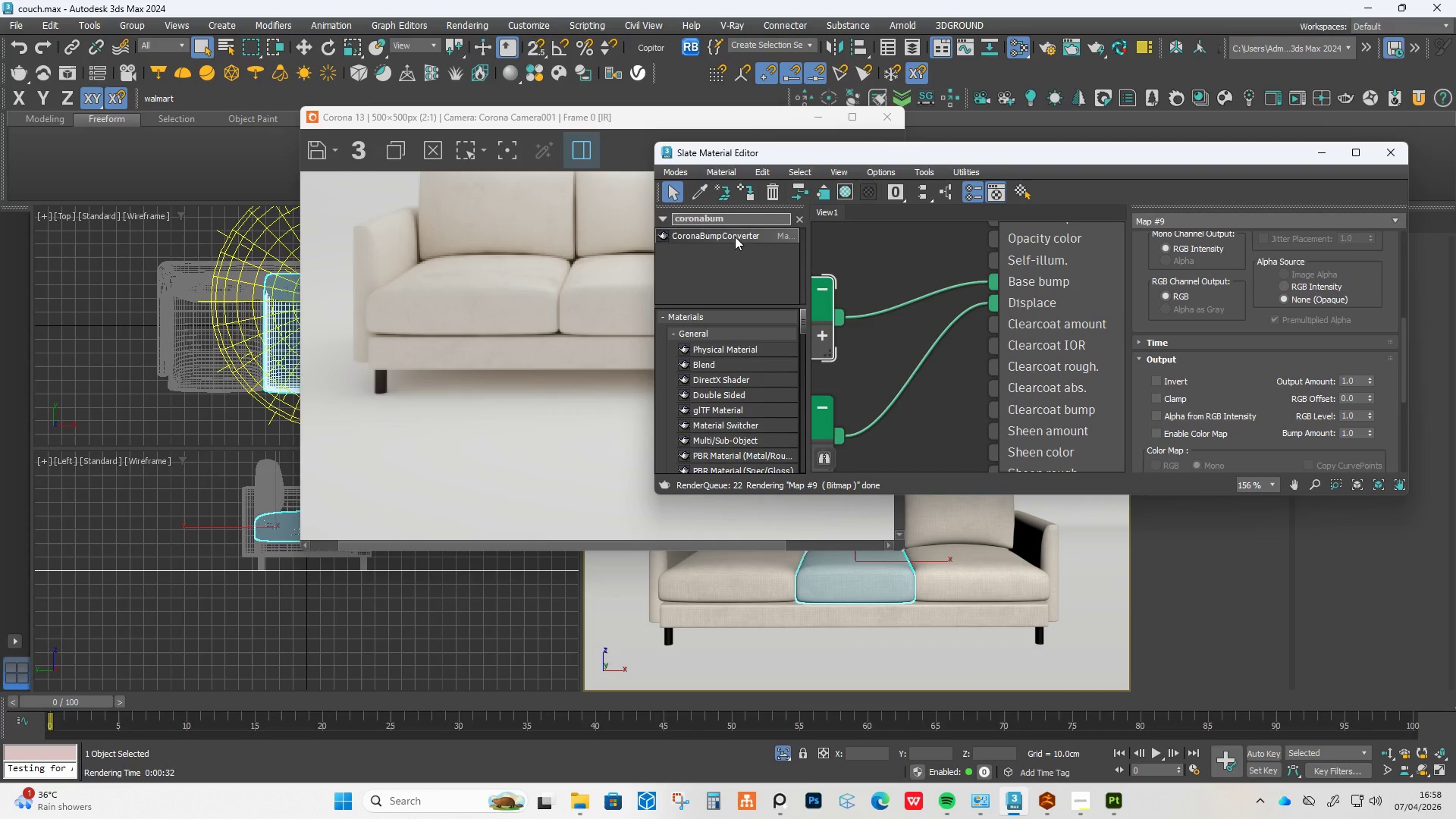 
left_click_drag(start_coordinate=[735, 237], to_coordinate=[912, 376])
 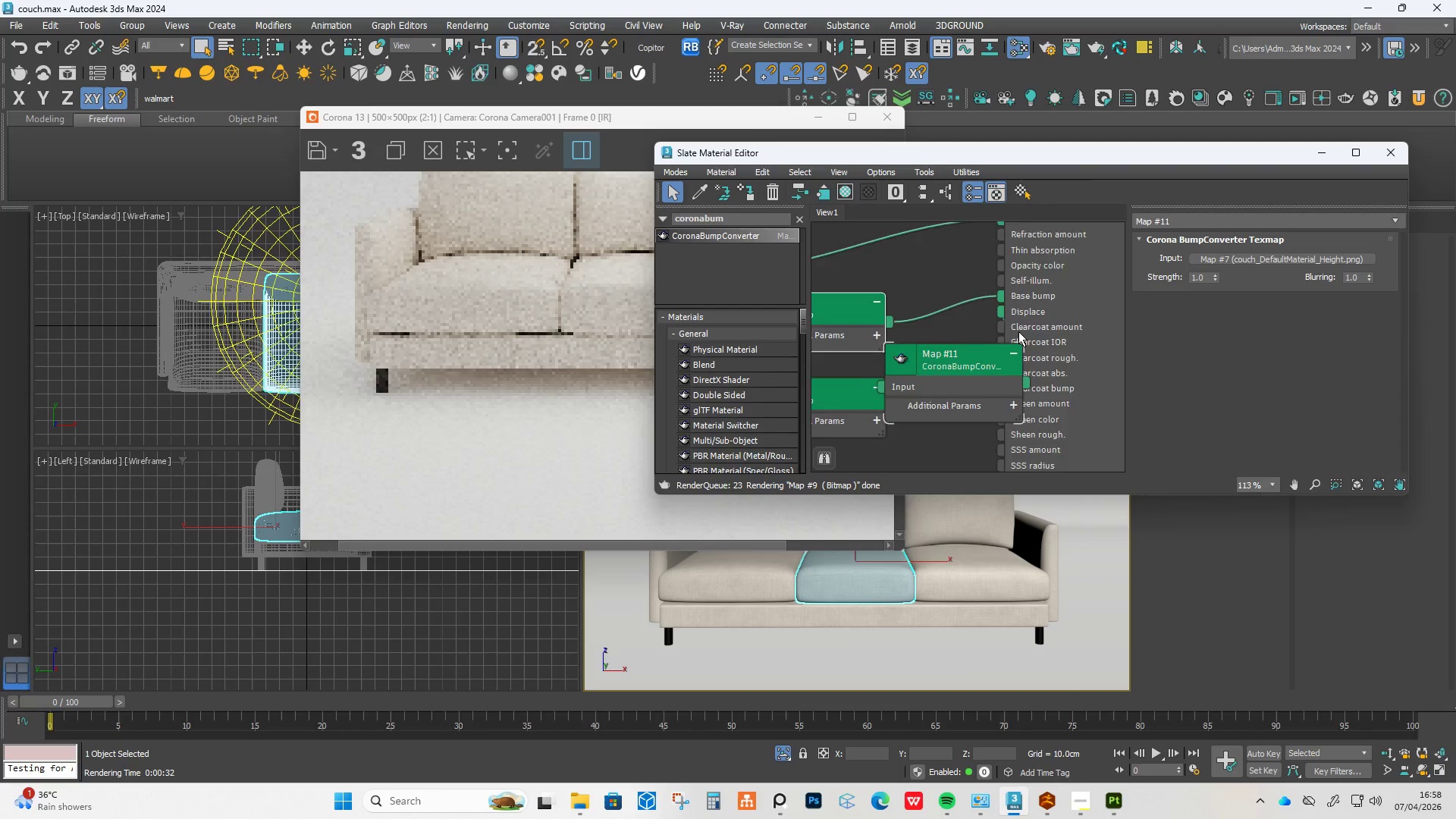 
scroll: coordinate [1018, 331], scroll_direction: down, amount: 7.0
 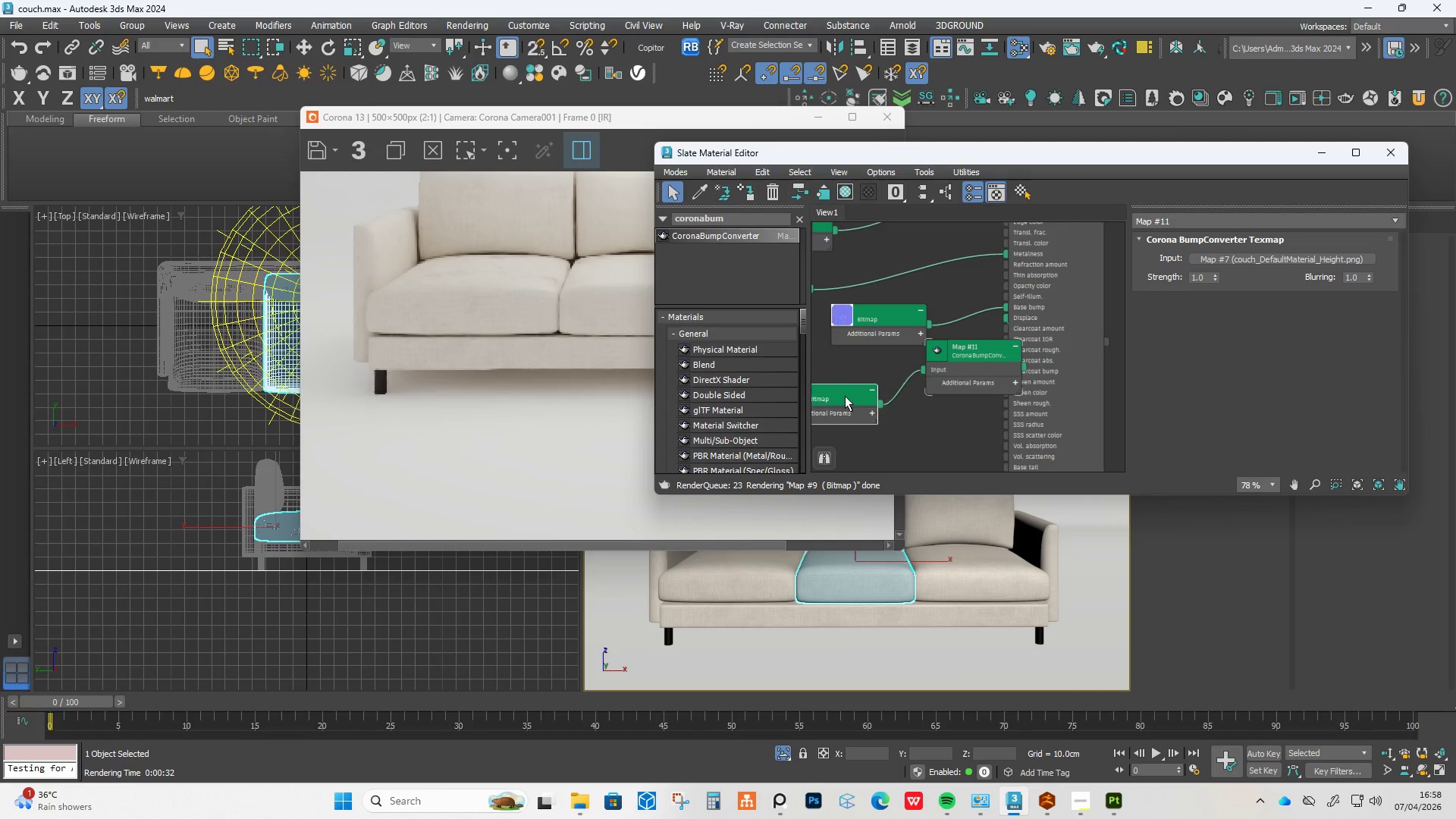 
left_click_drag(start_coordinate=[901, 370], to_coordinate=[843, 396])
 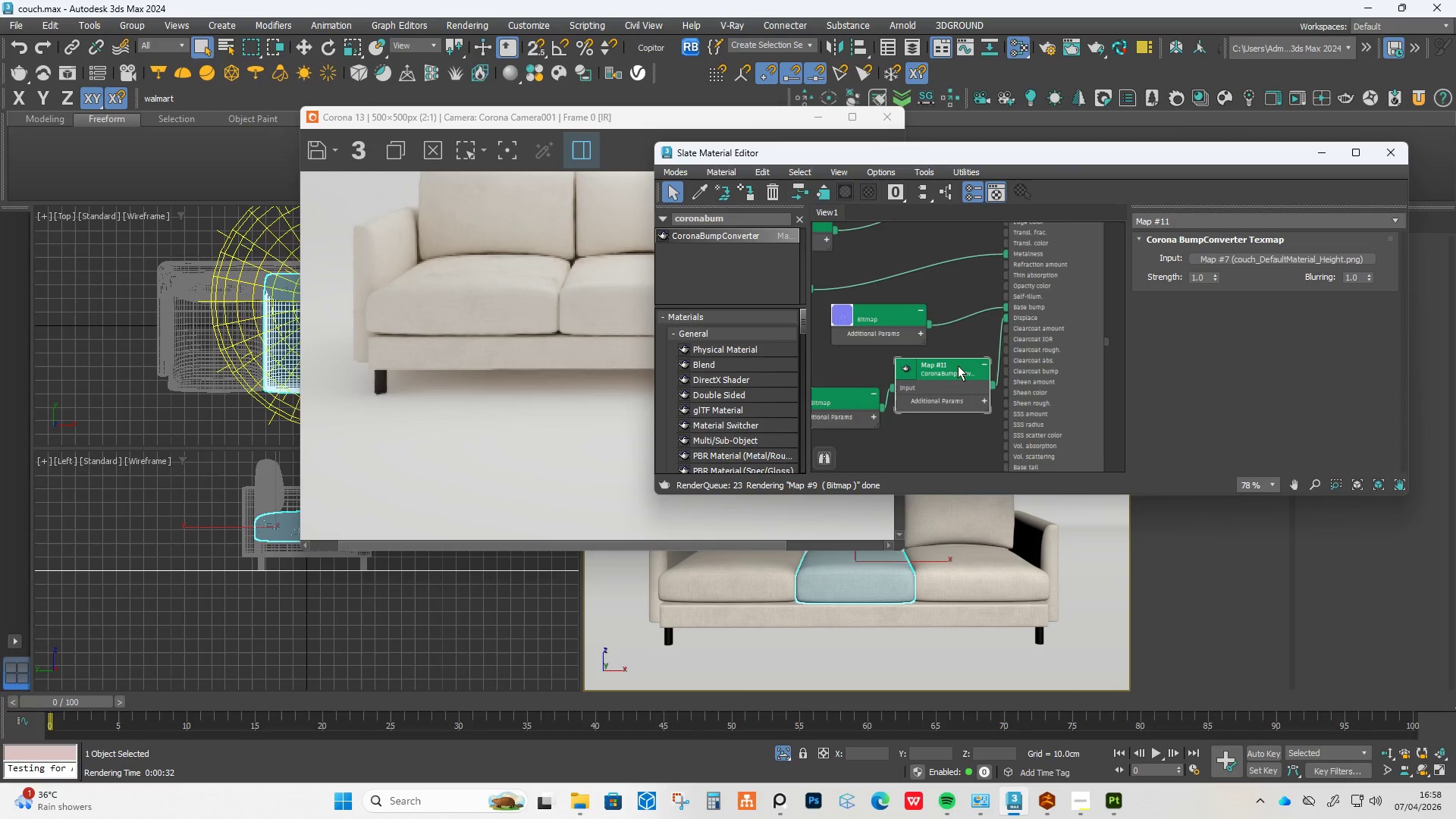 
left_click_drag(start_coordinate=[990, 348], to_coordinate=[957, 366])
 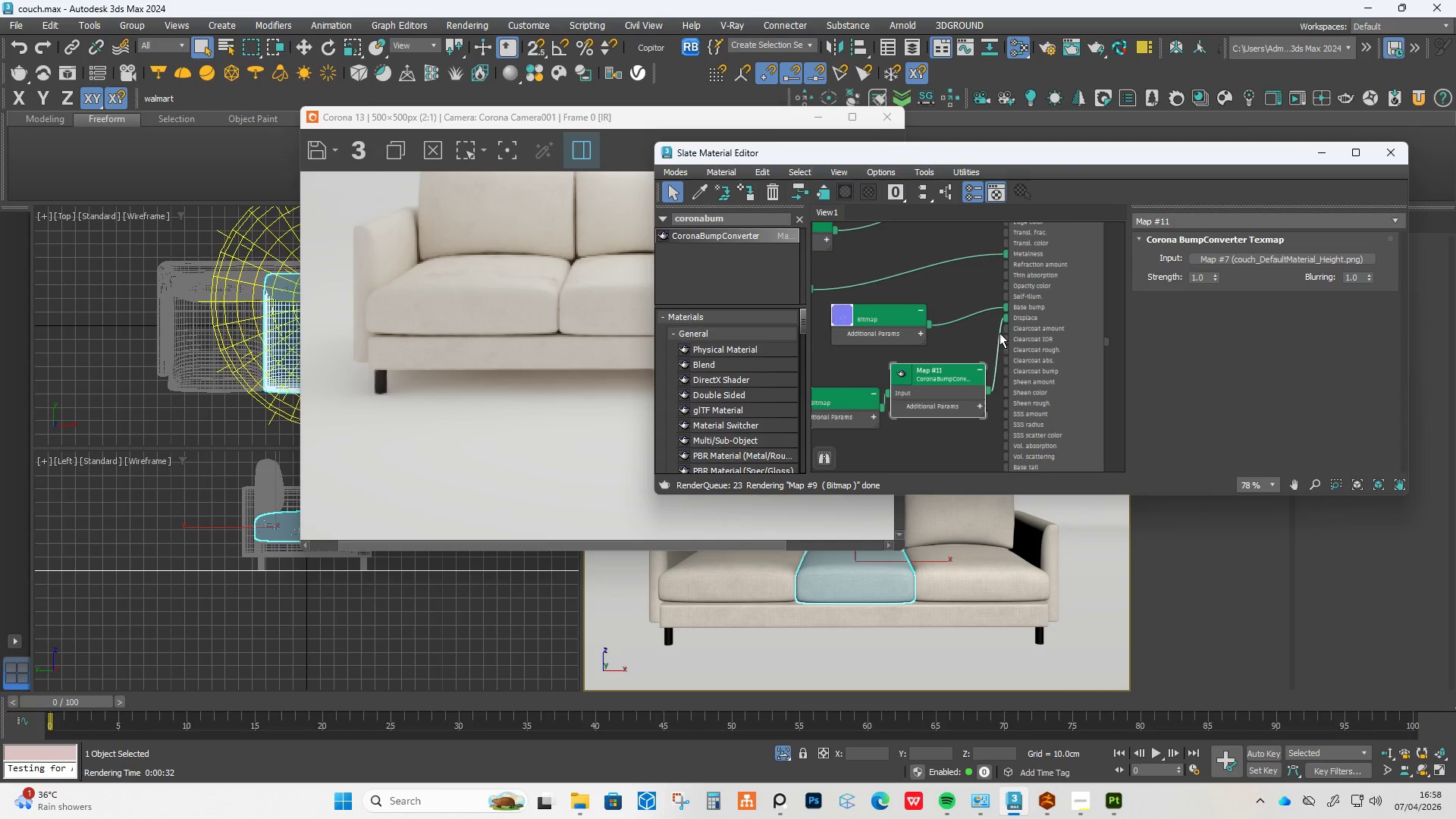 
left_click_drag(start_coordinate=[1008, 317], to_coordinate=[991, 337])
 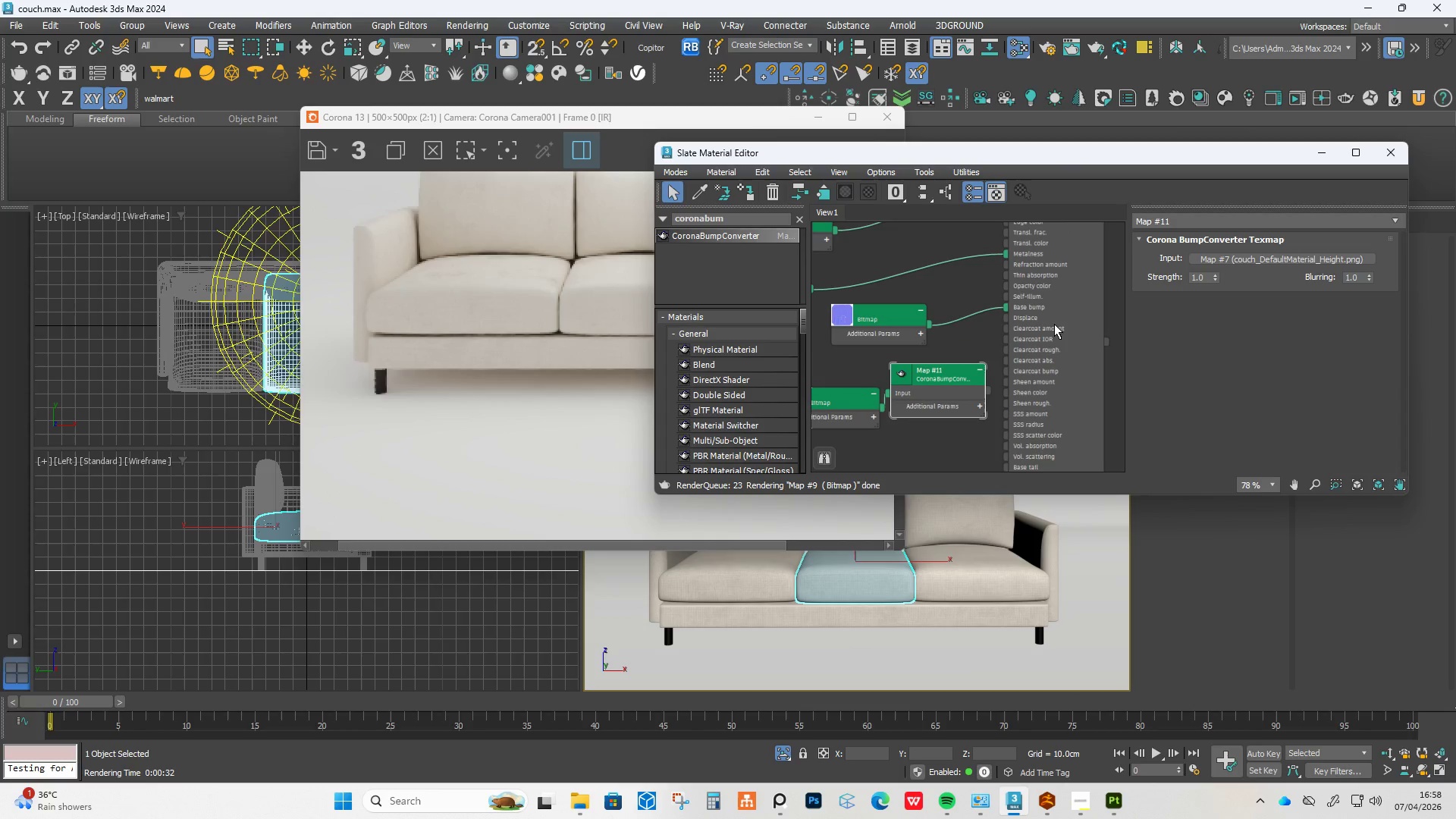 
left_click([1054, 324])
 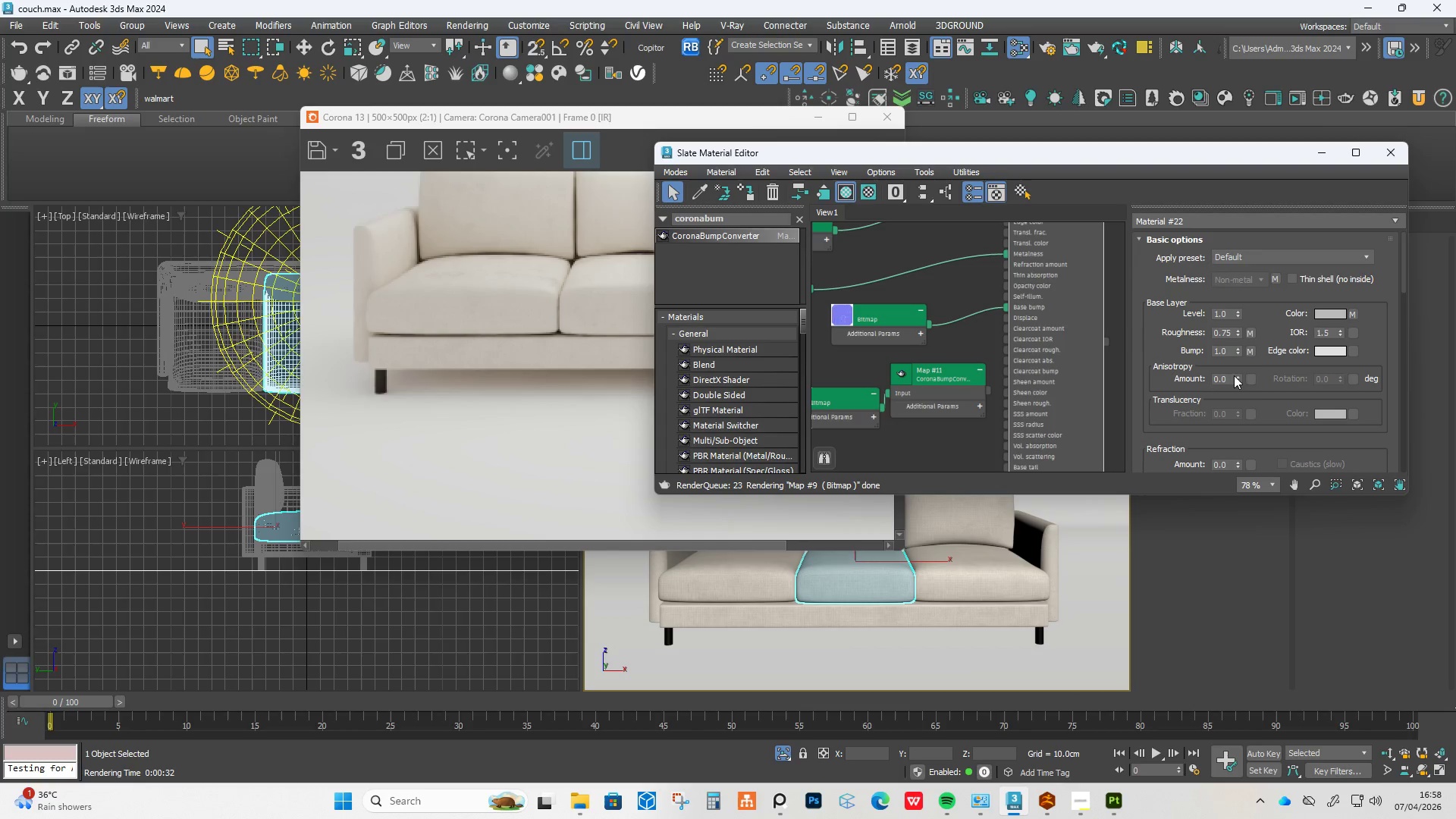 
scroll: coordinate [1260, 379], scroll_direction: down, amount: 10.0
 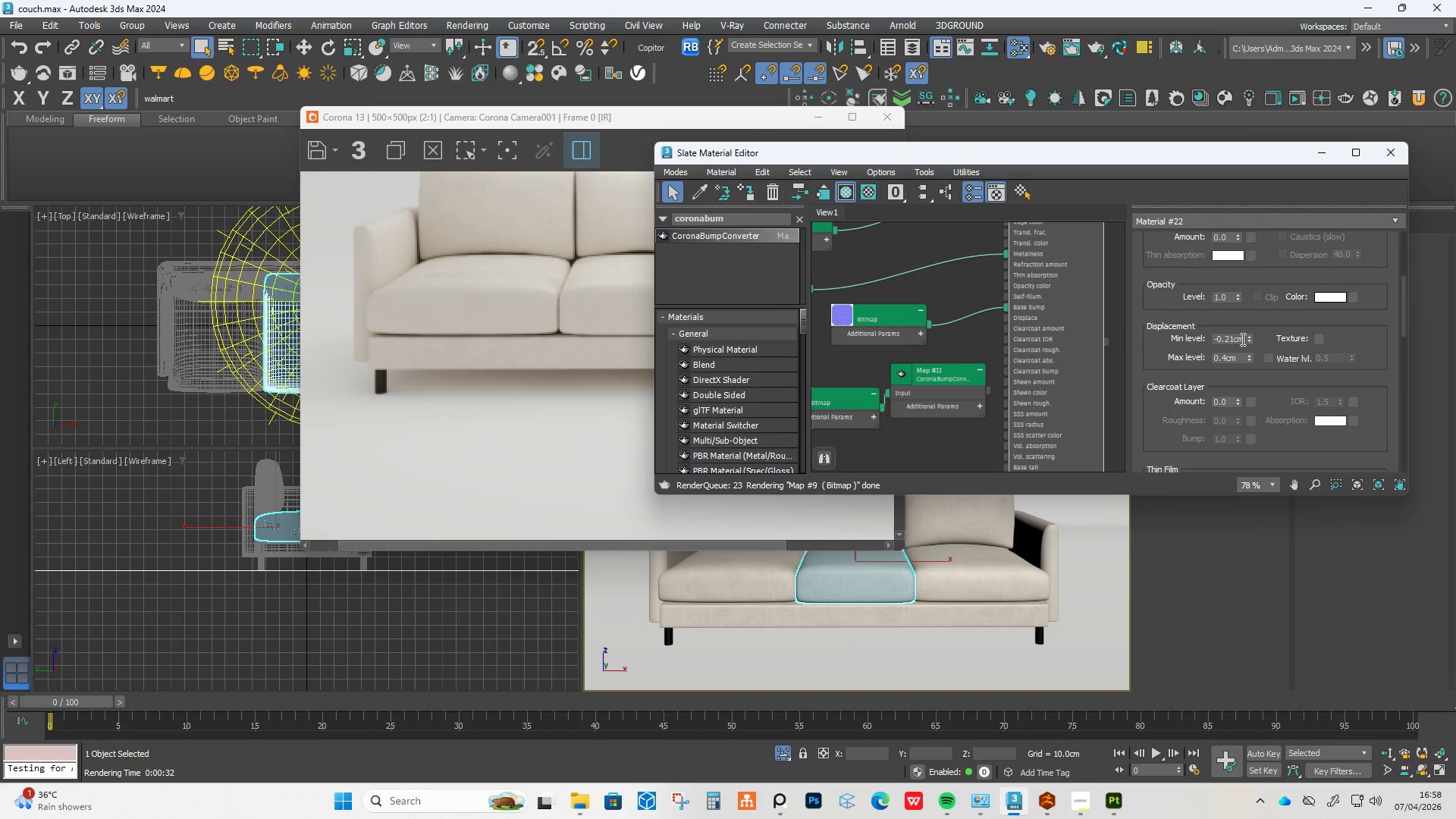 
left_click([1241, 339])
 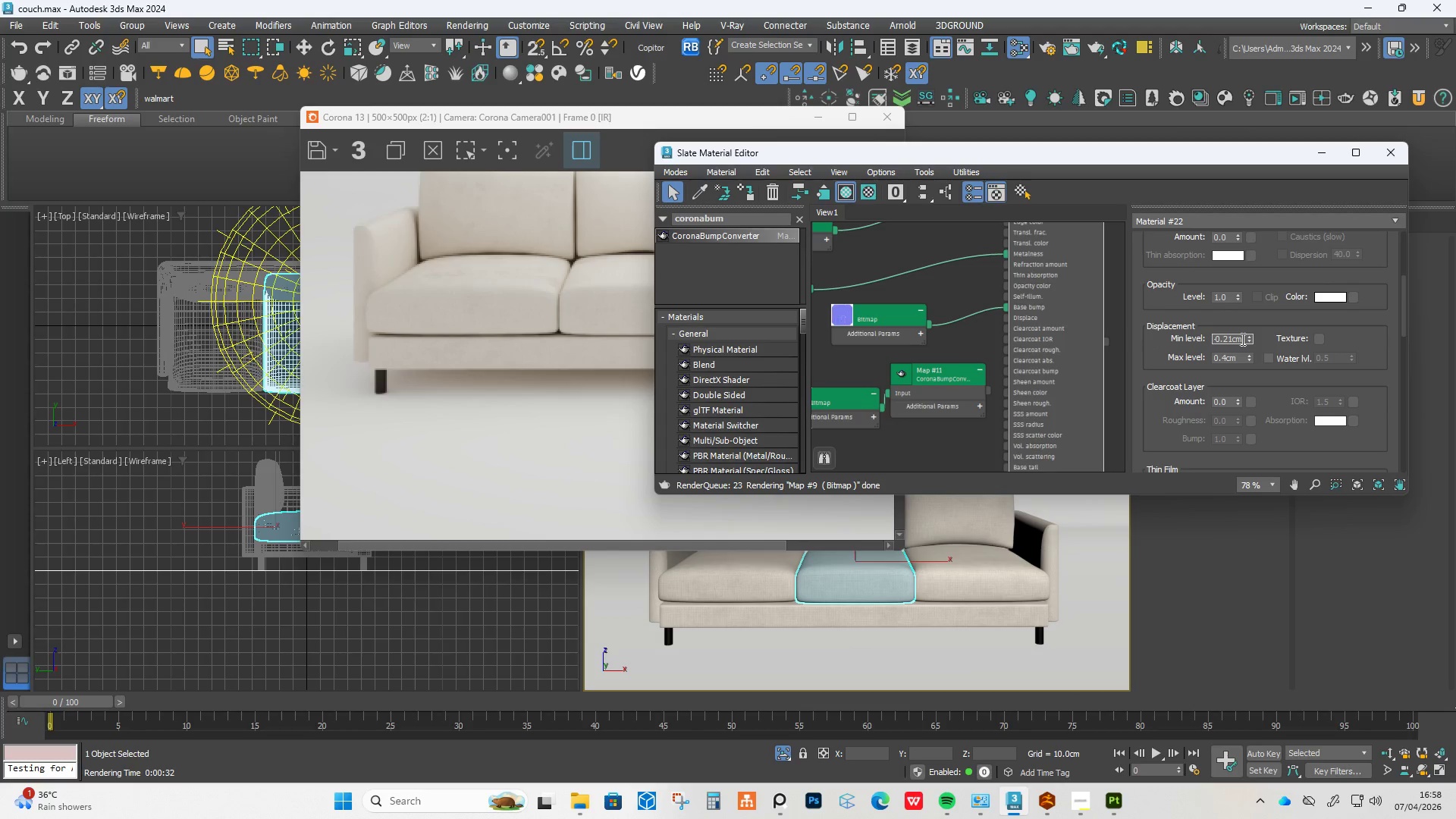 
key(Control+A)
 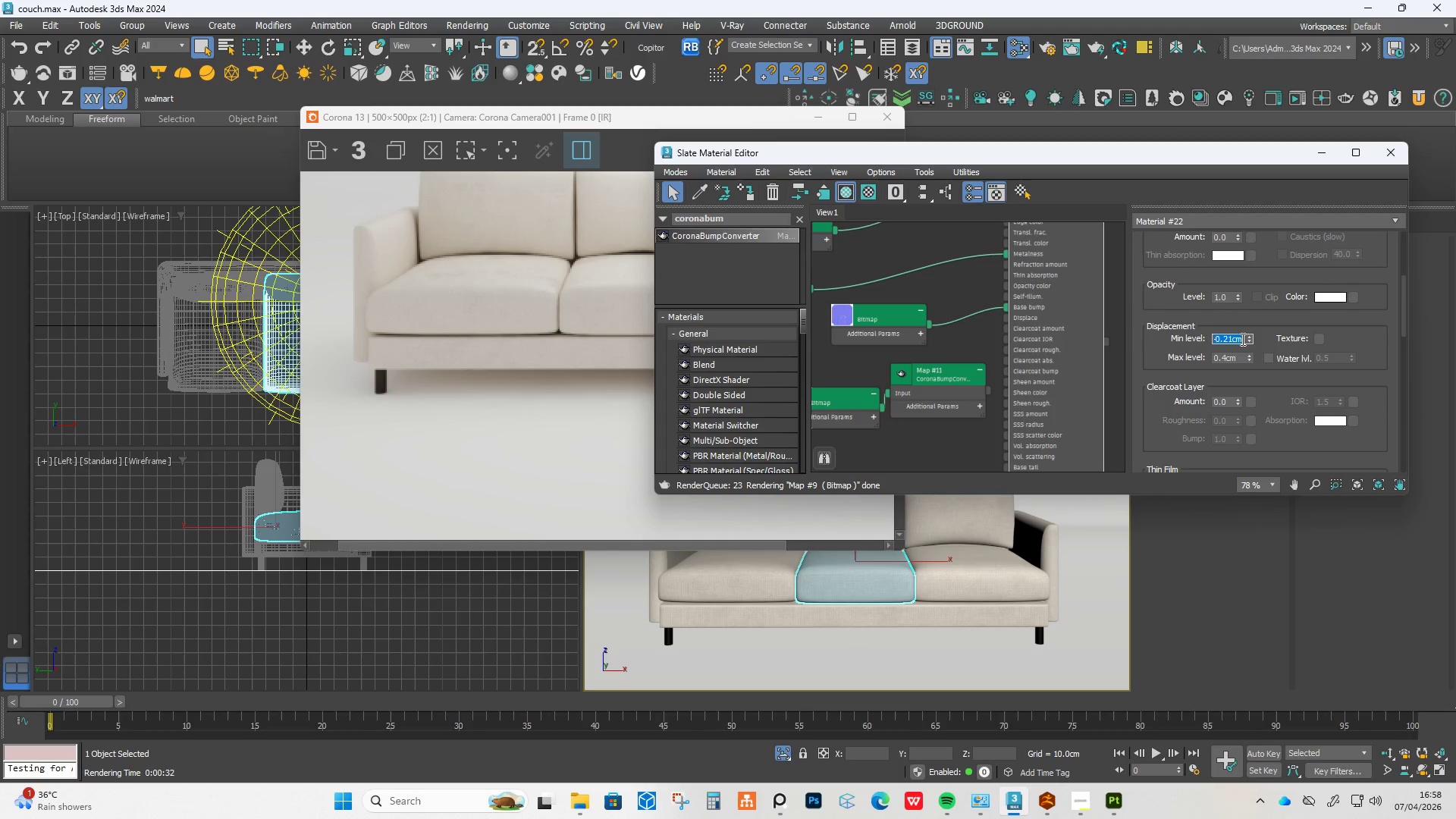 
key(0)
 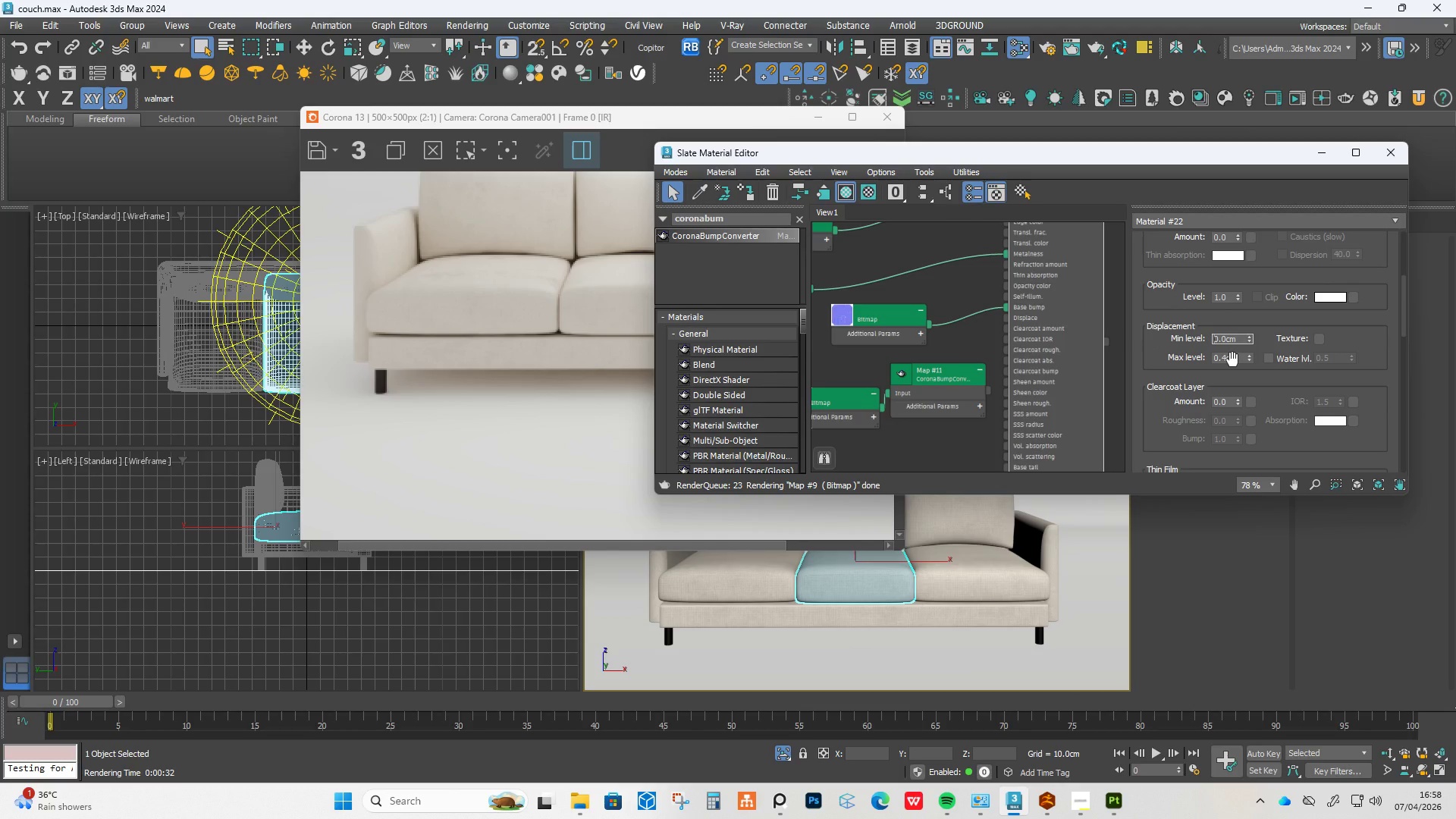 
double_click([1232, 359])
 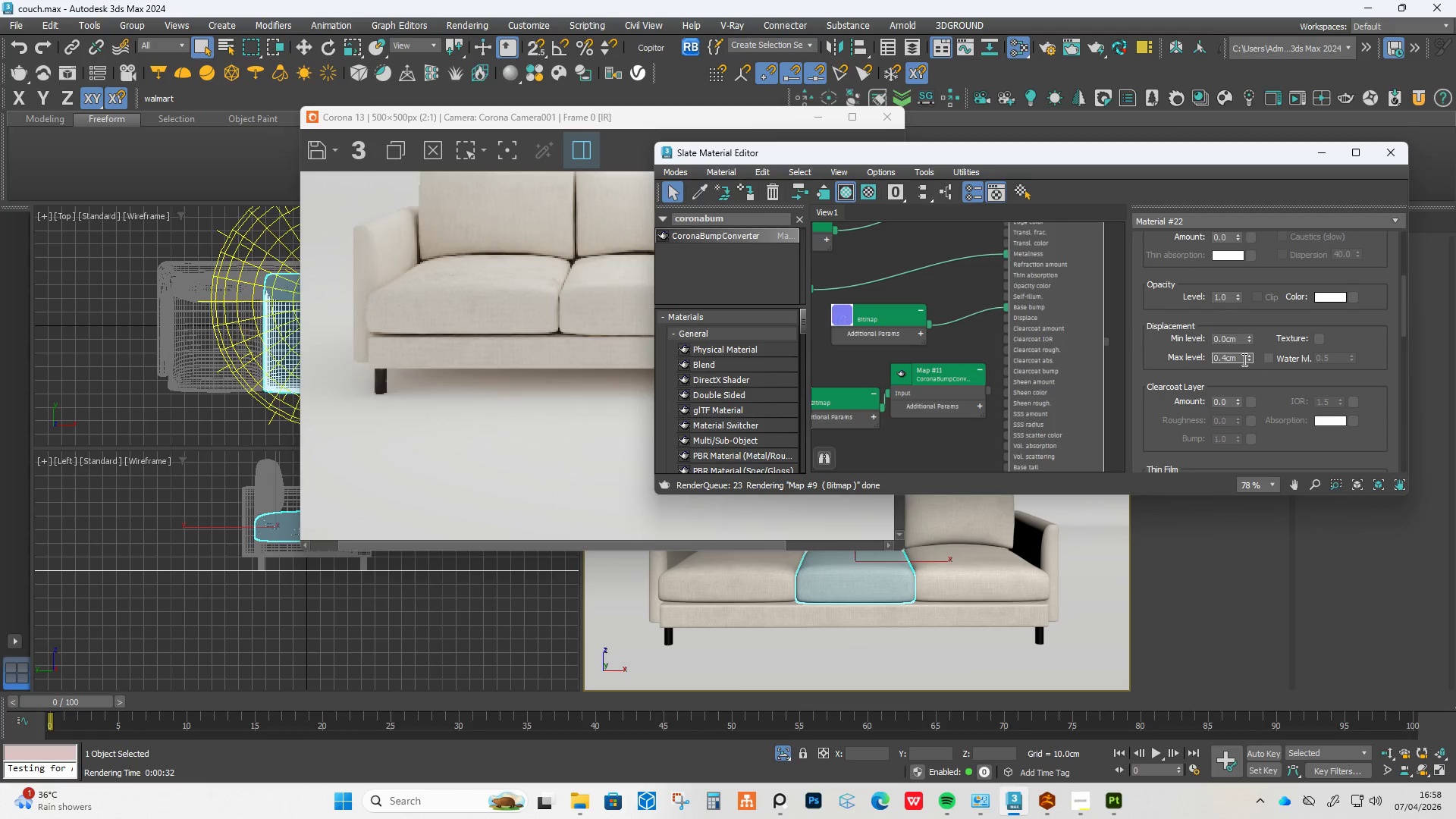 
key(Control+A)
 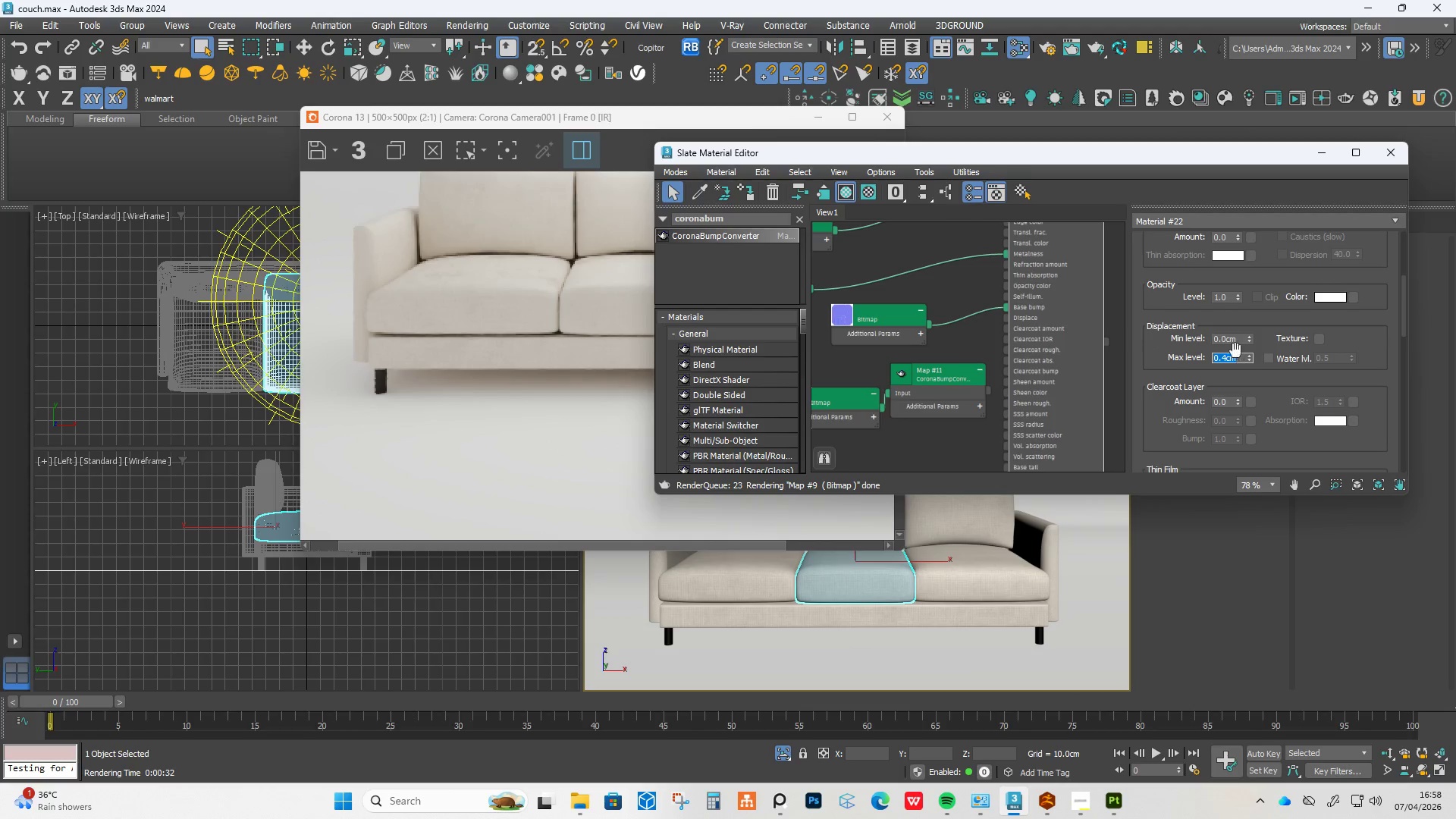 
key(0)
 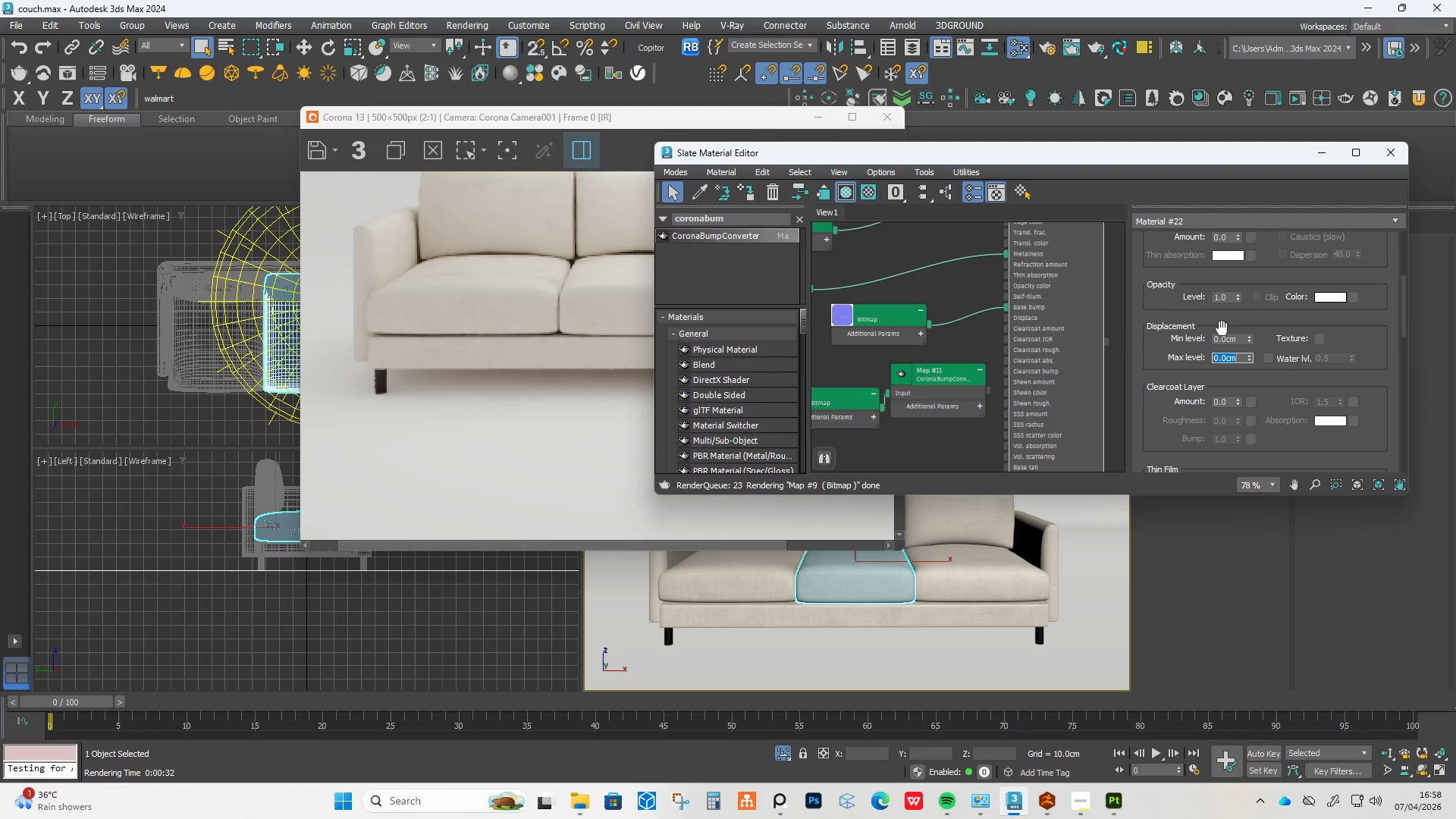 
key(Enter)
 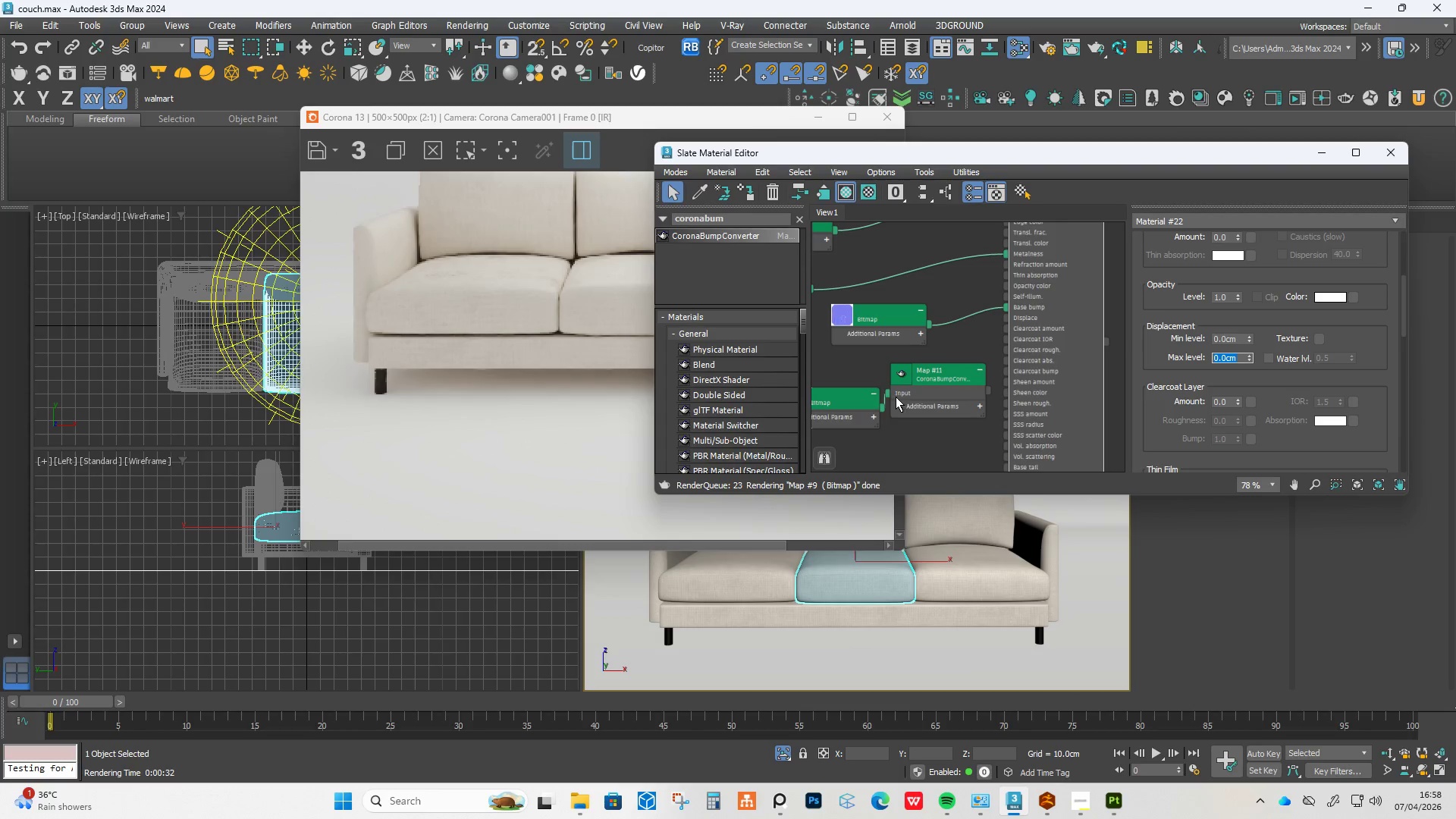 
left_click_drag(start_coordinate=[890, 391], to_coordinate=[858, 357])
 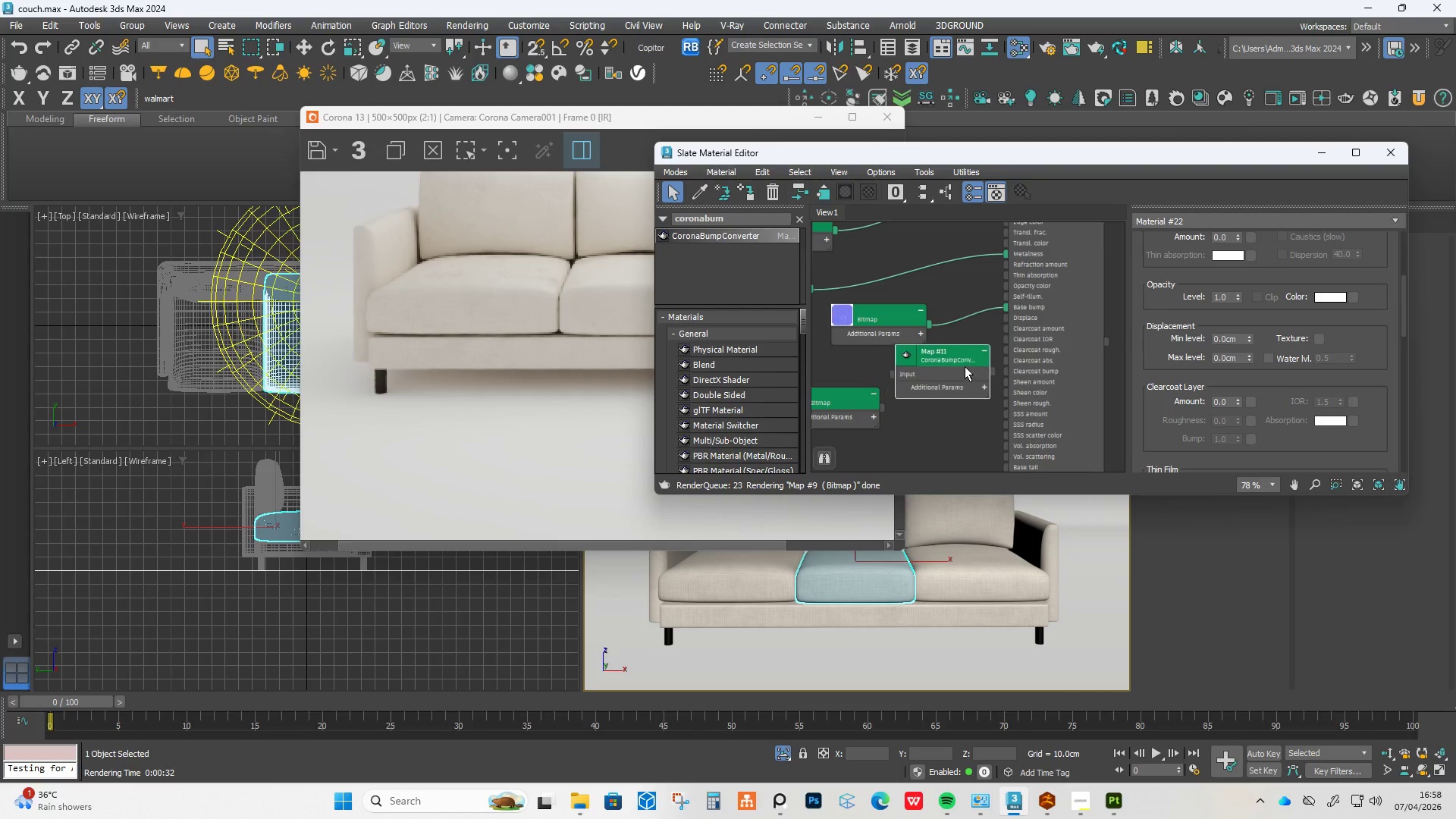 
left_click_drag(start_coordinate=[957, 390], to_coordinate=[1028, 292])
 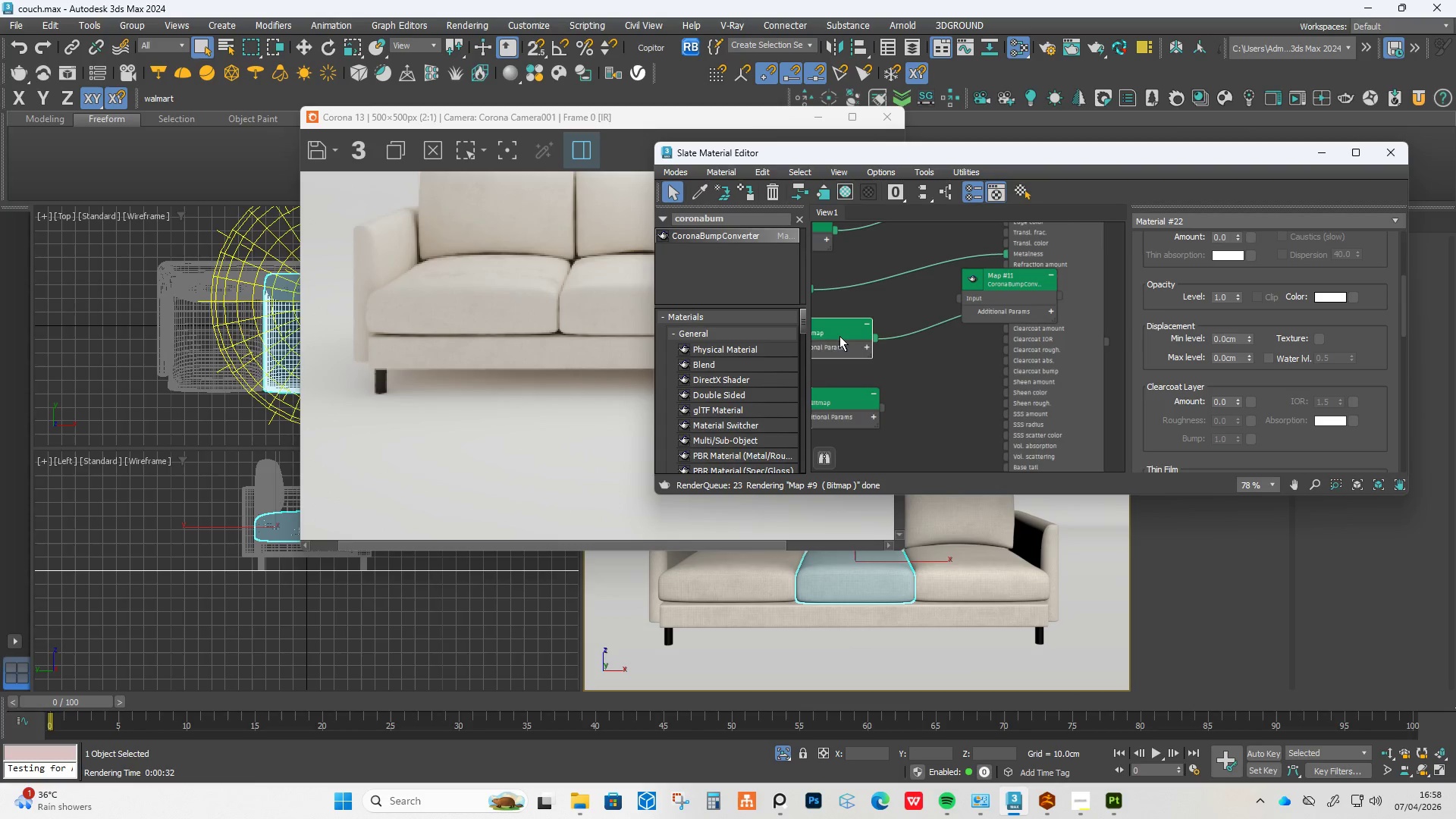 
left_click_drag(start_coordinate=[899, 322], to_coordinate=[810, 342])
 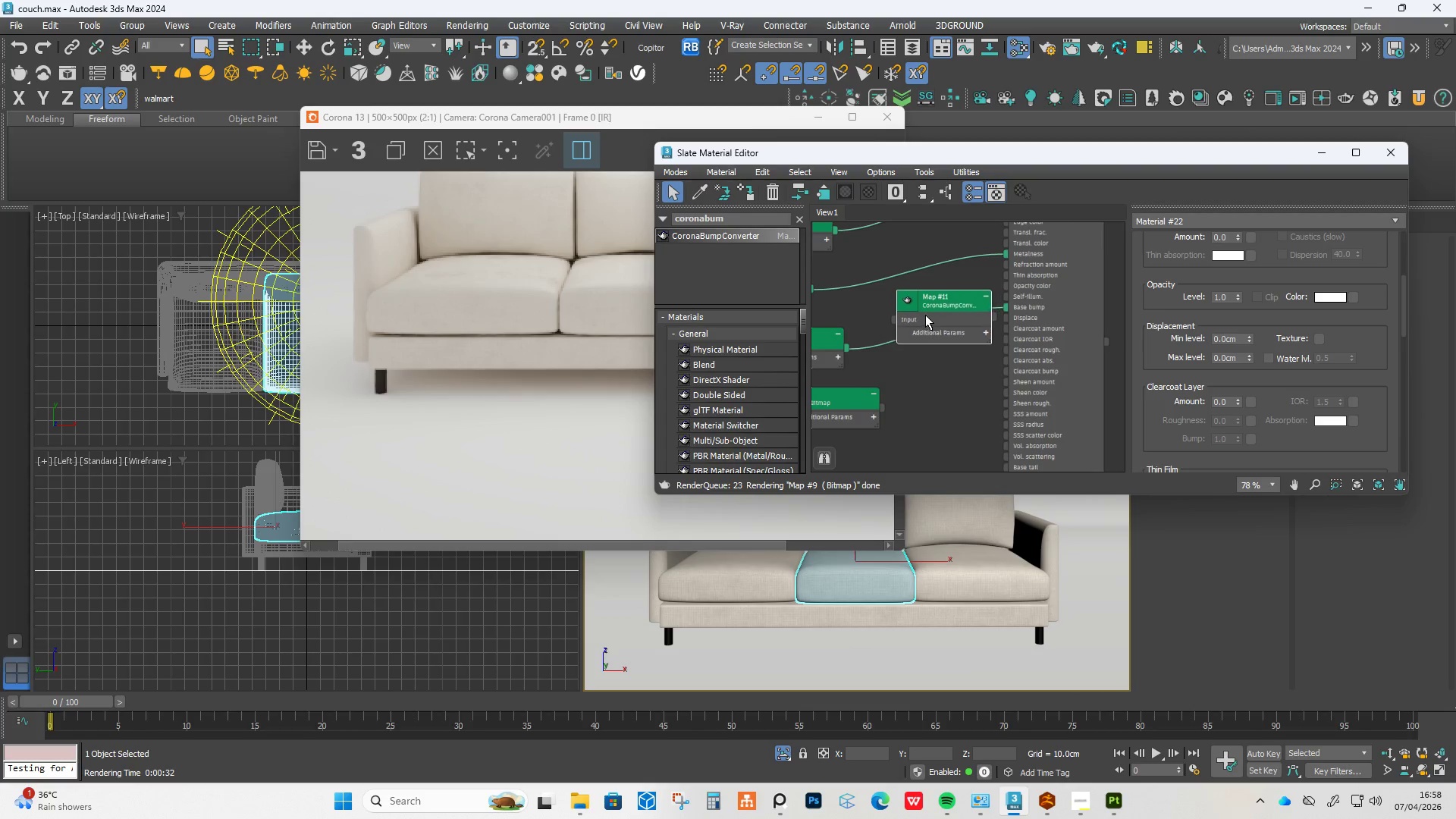 
left_click_drag(start_coordinate=[995, 295], to_coordinate=[915, 319])
 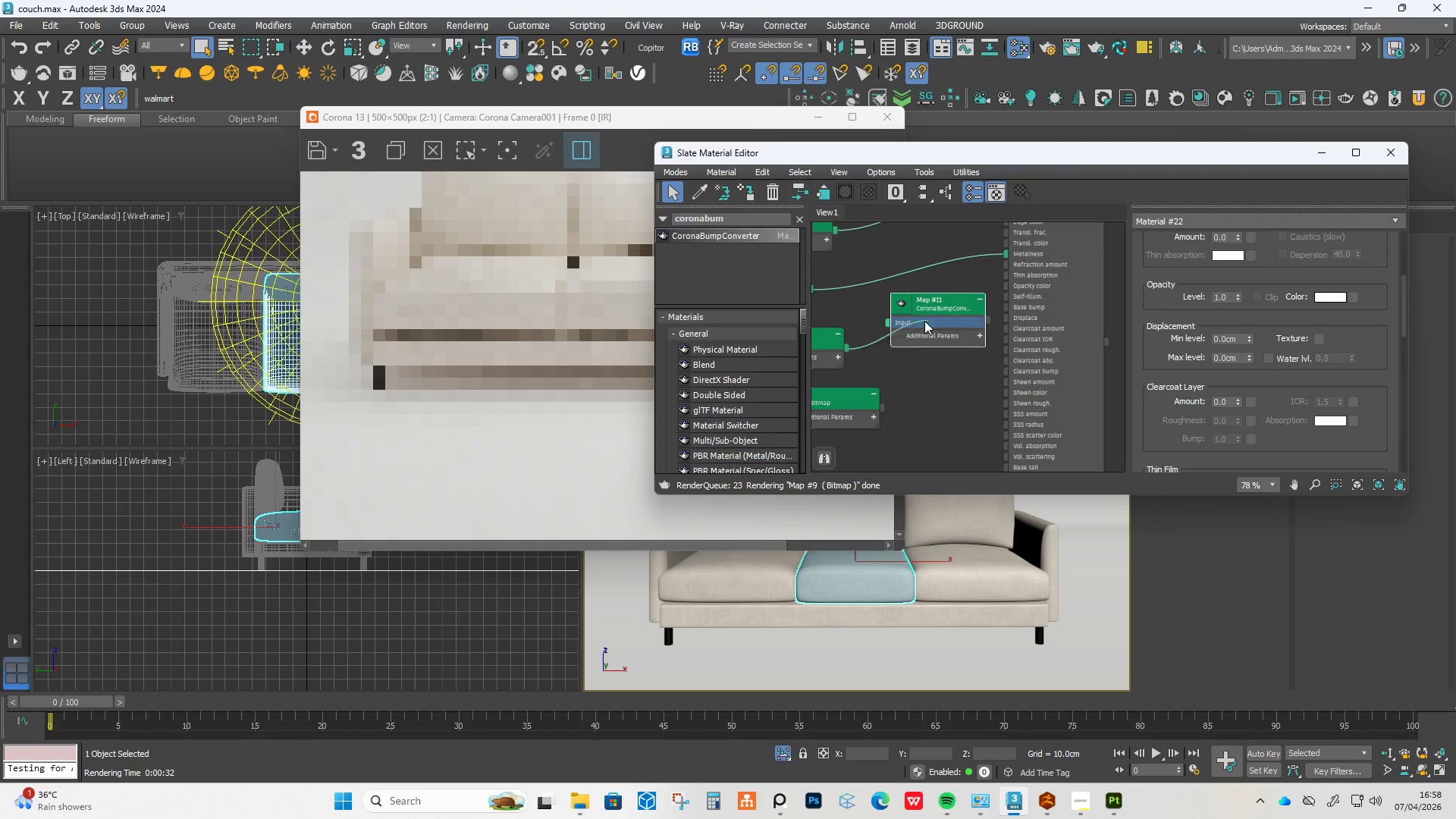 
left_click_drag(start_coordinate=[1010, 306], to_coordinate=[916, 322])
 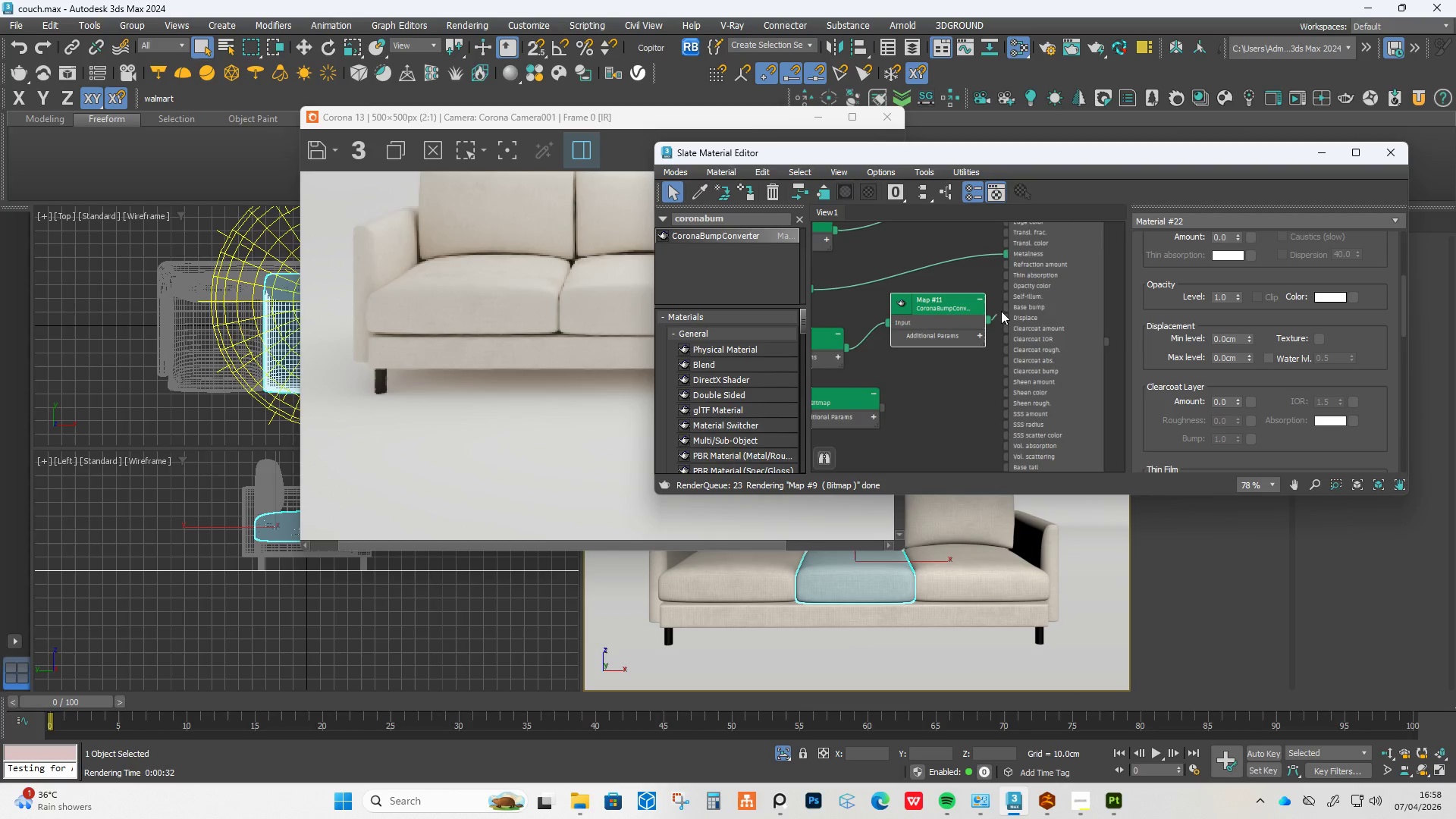 
left_click_drag(start_coordinate=[990, 321], to_coordinate=[1013, 310])
 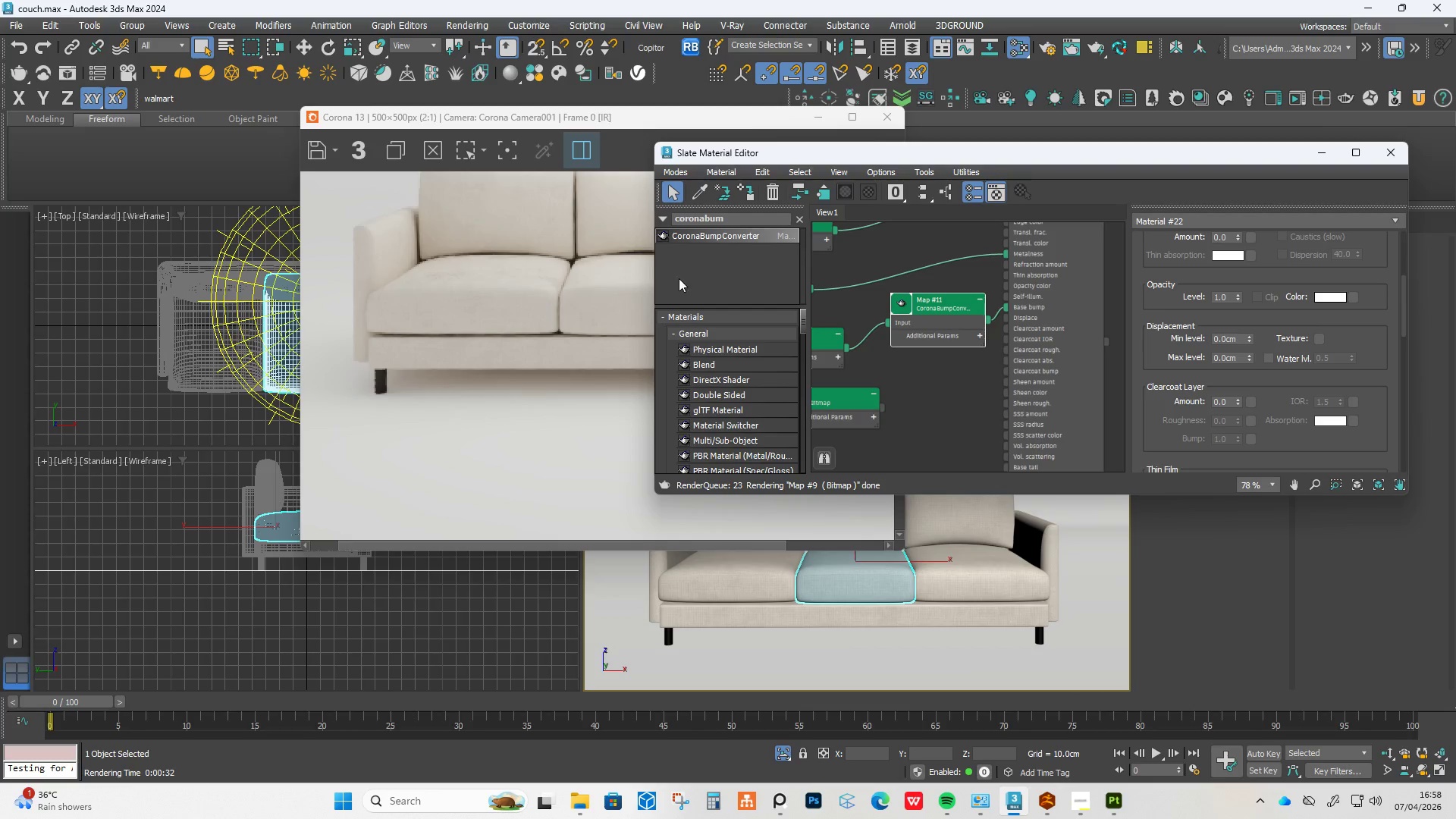 
left_click([956, 307])
 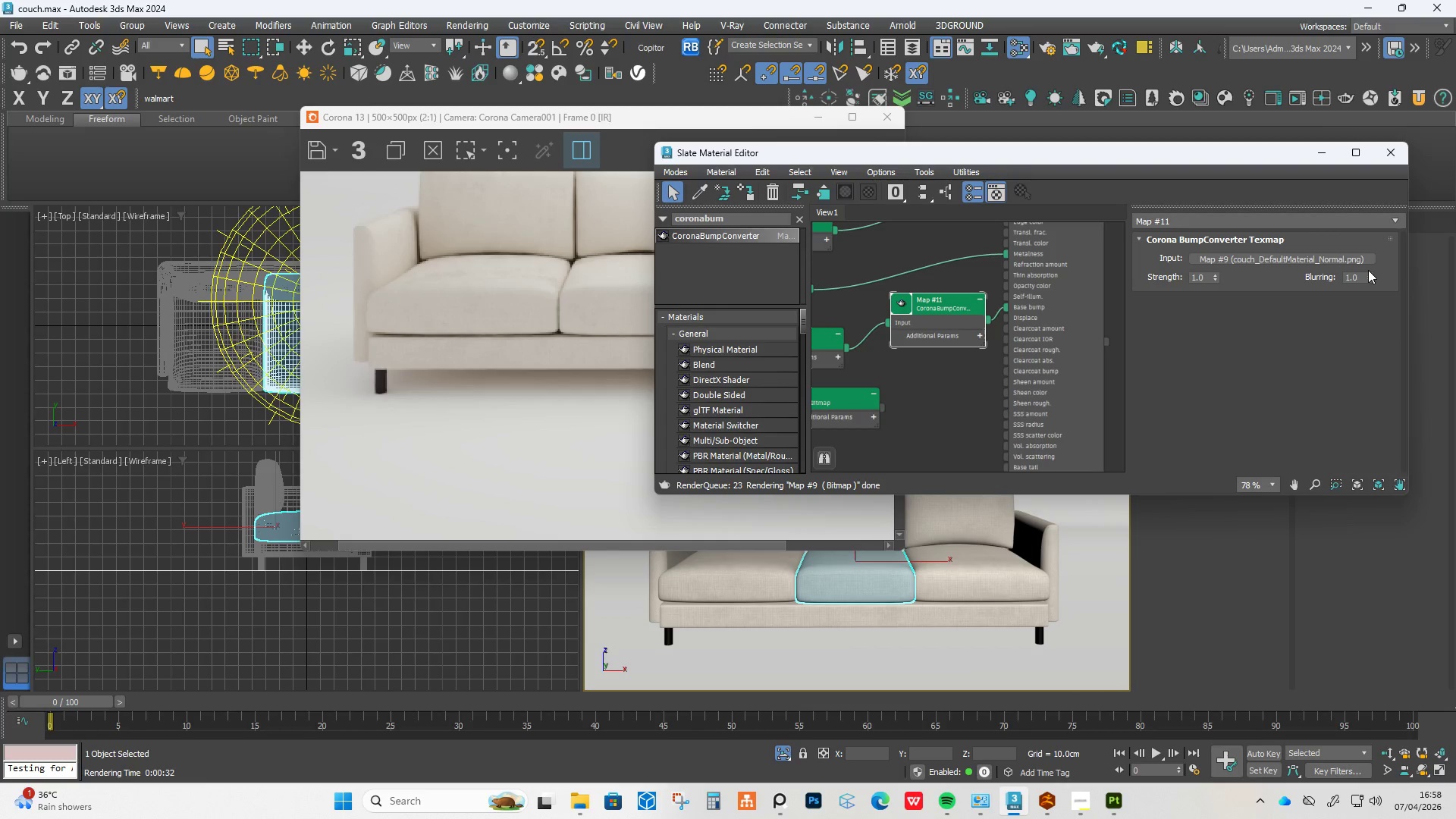 
left_click_drag(start_coordinate=[1371, 275], to_coordinate=[1365, 190])
 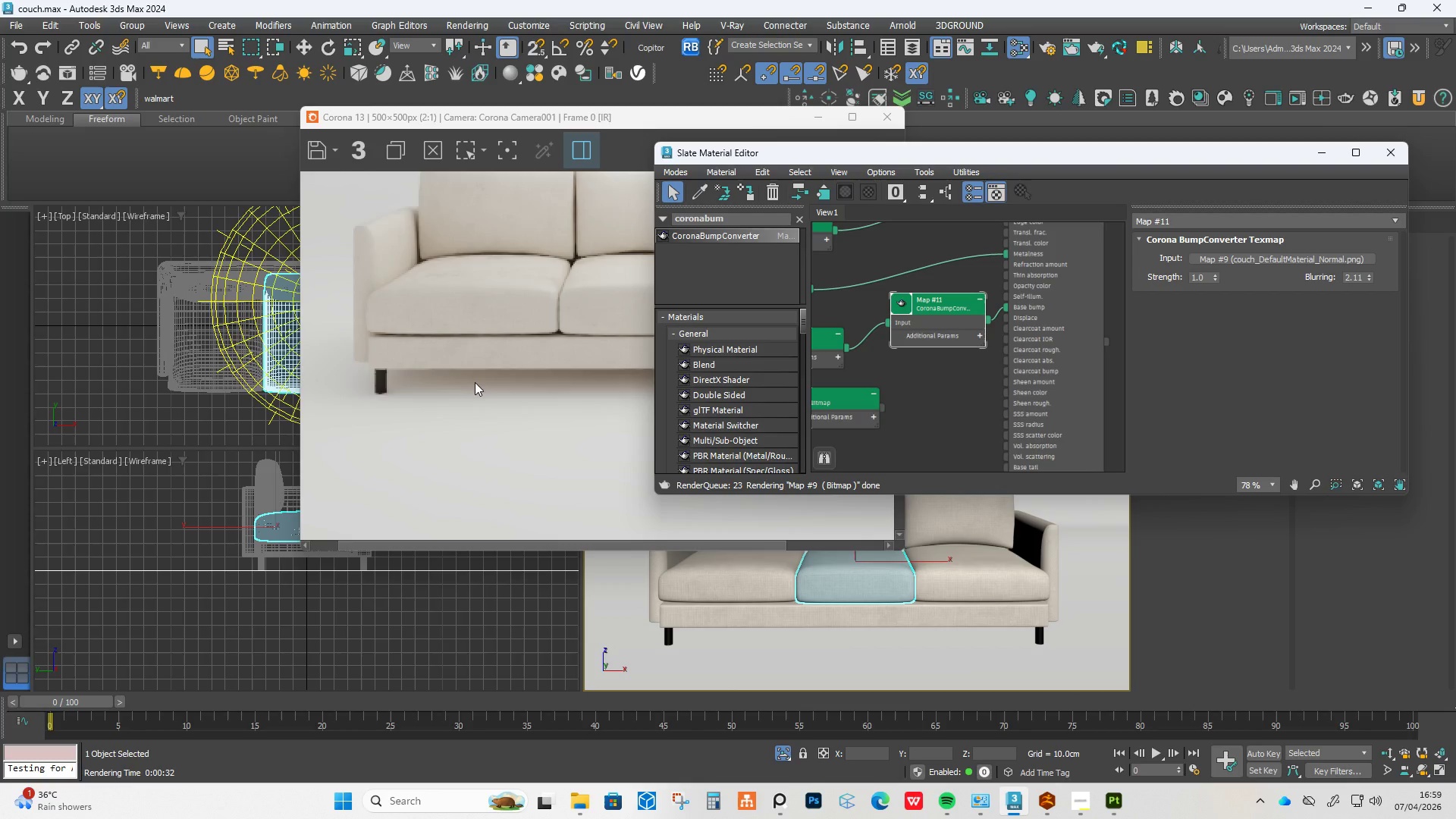 
wait(5.92)
 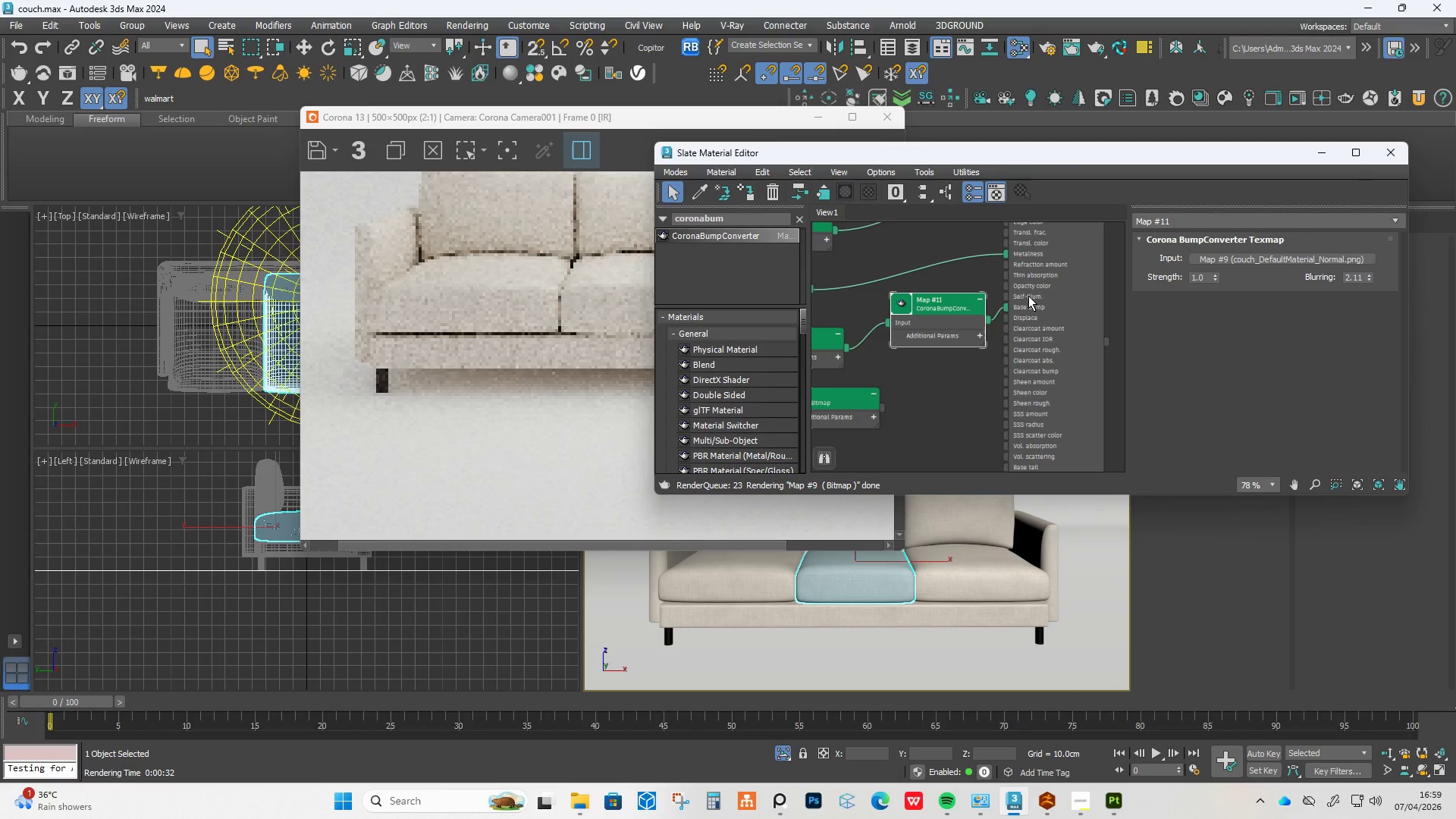 
left_click([723, 121])
 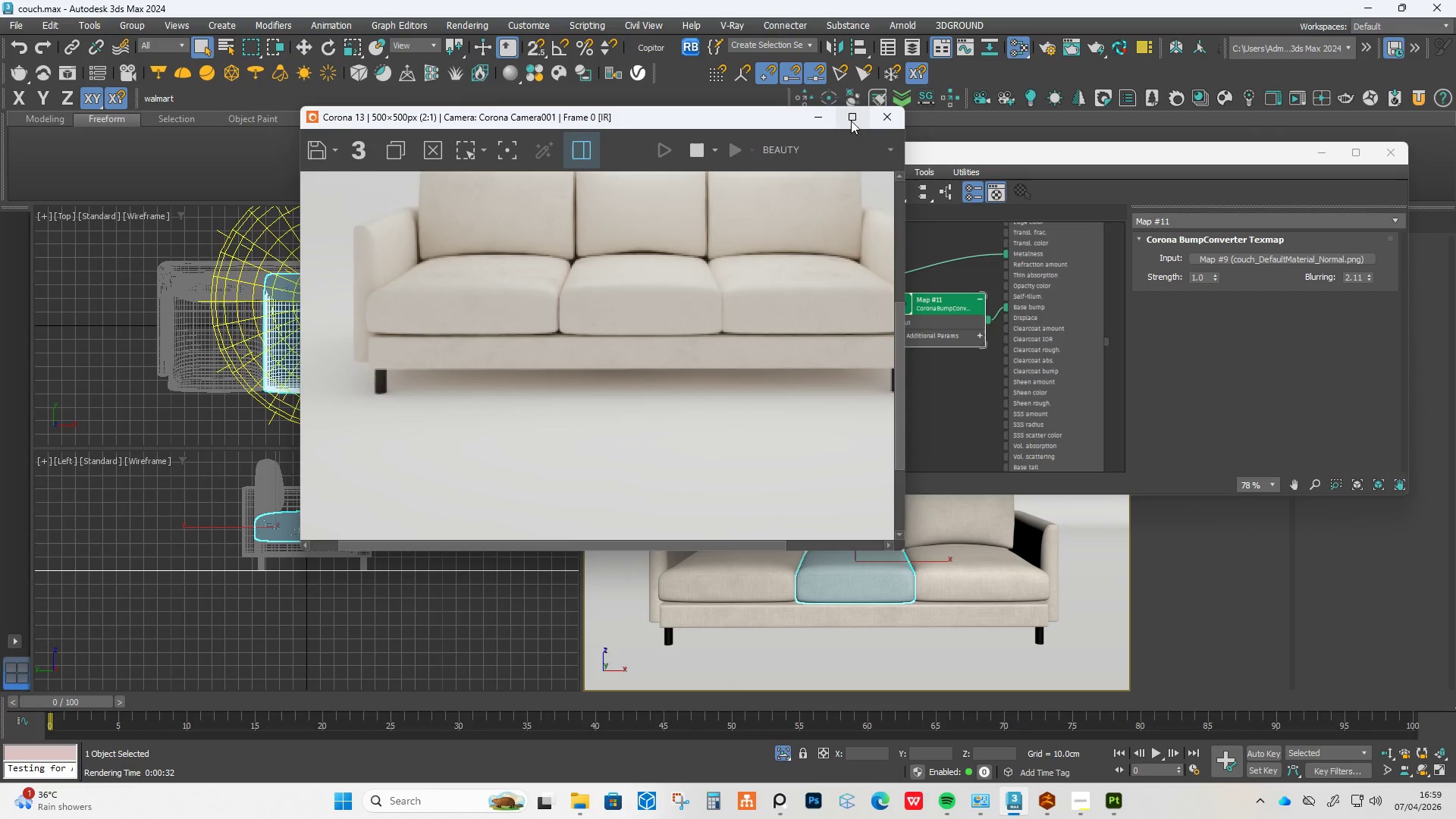 
left_click([851, 121])
 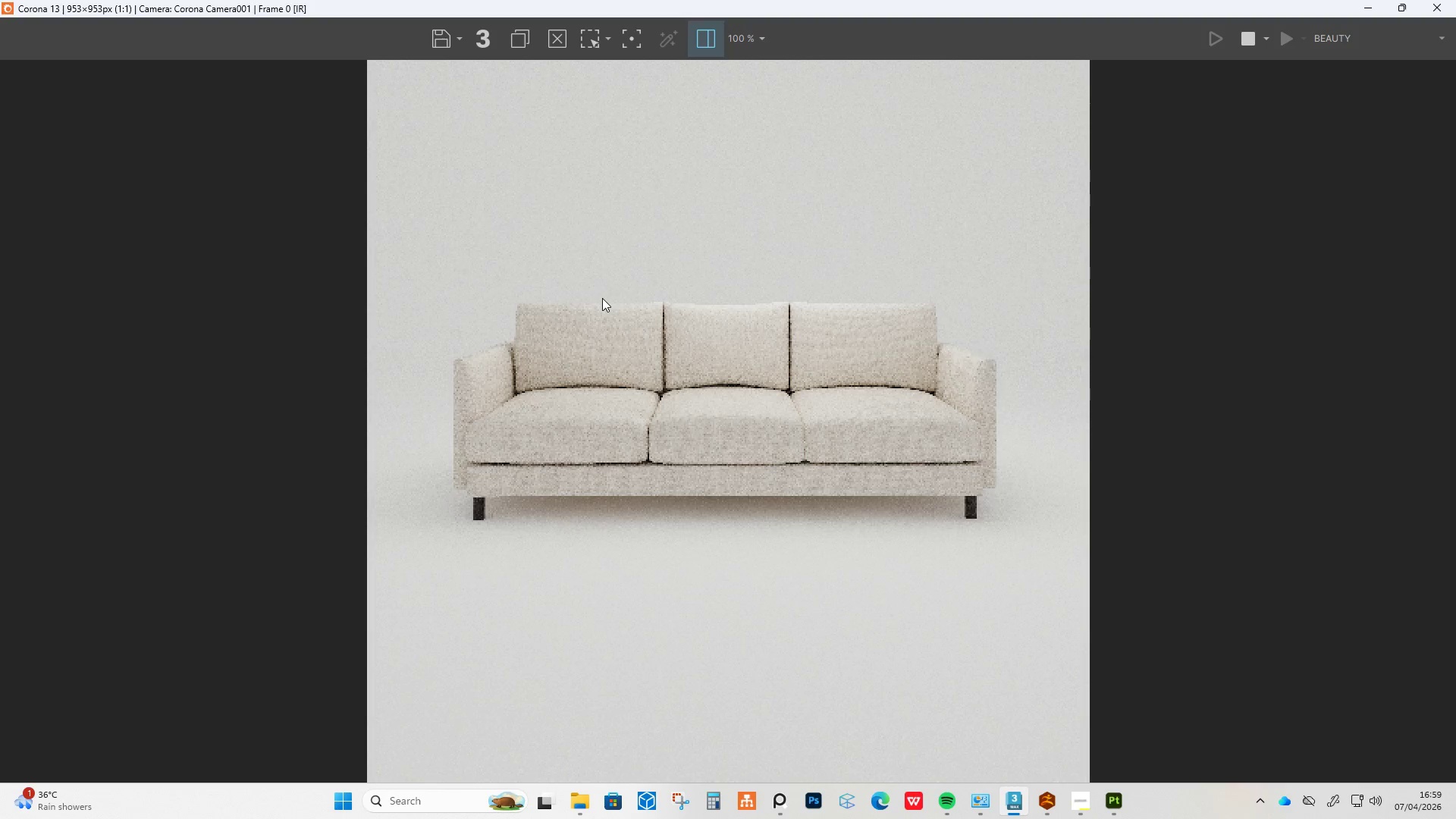 
scroll: coordinate [684, 457], scroll_direction: up, amount: 1.0
 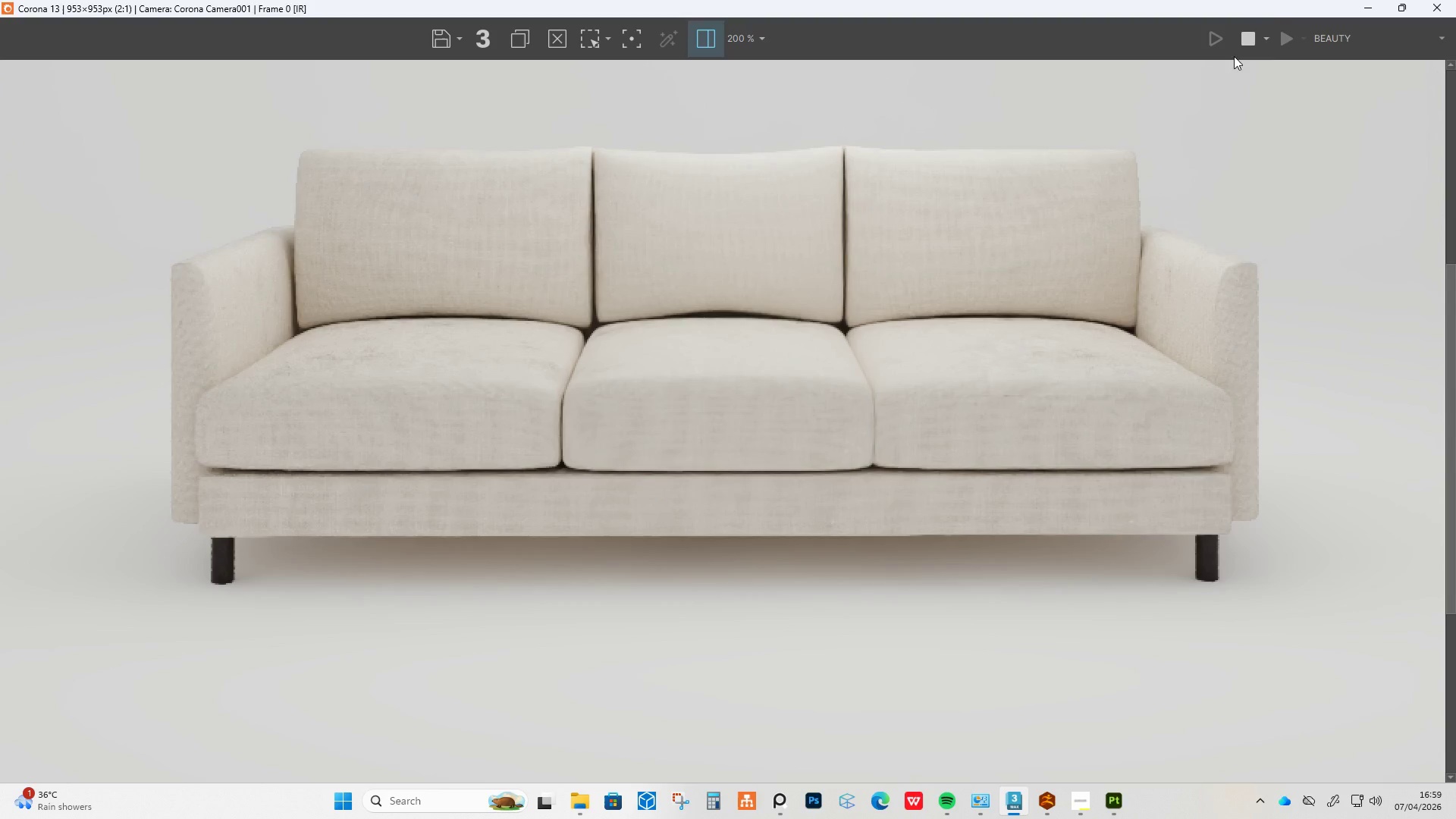 
left_click([1245, 49])
 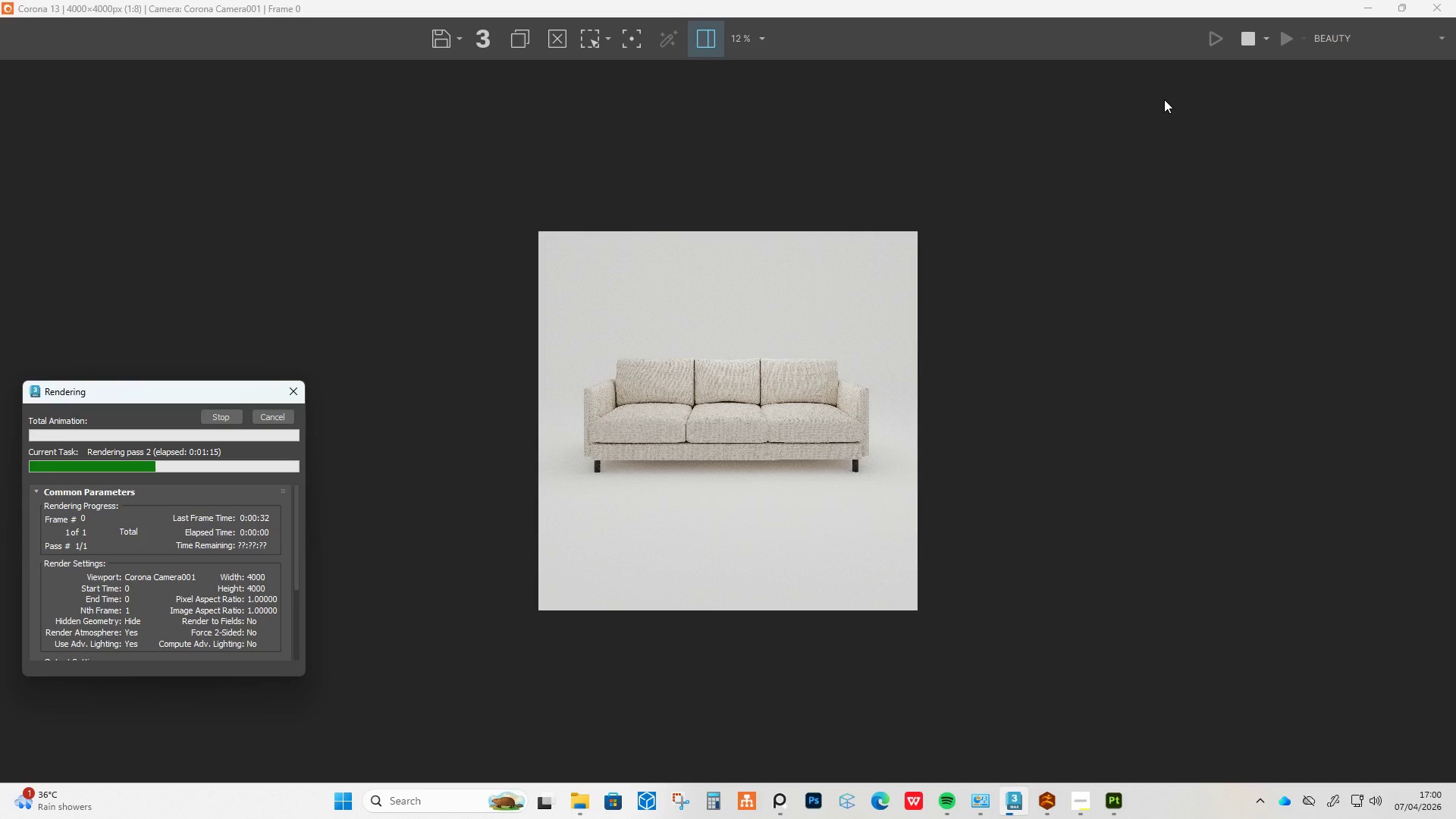 
wait(81.58)
 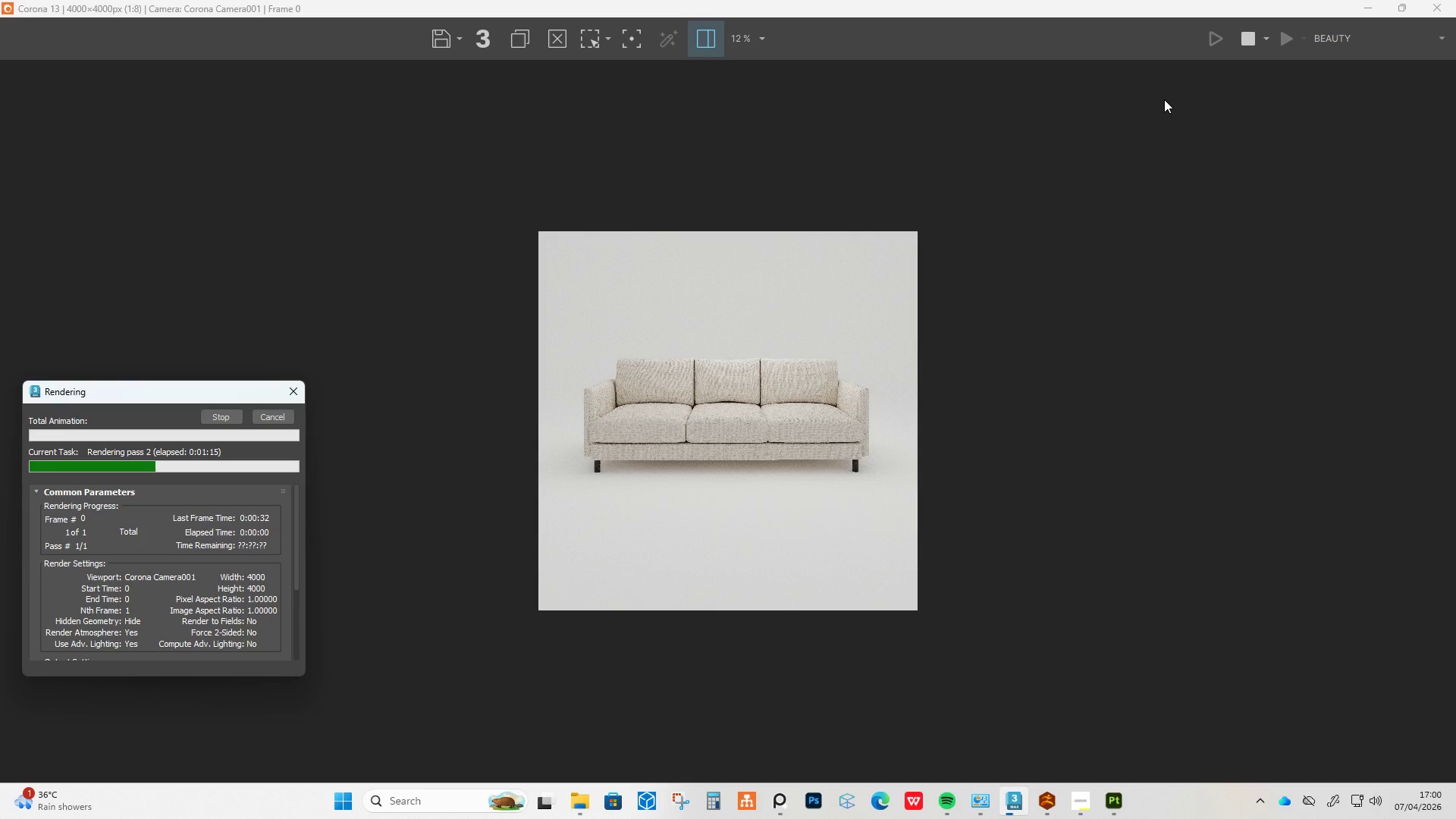 
scroll: coordinate [340, 385], scroll_direction: up, amount: 4.0
 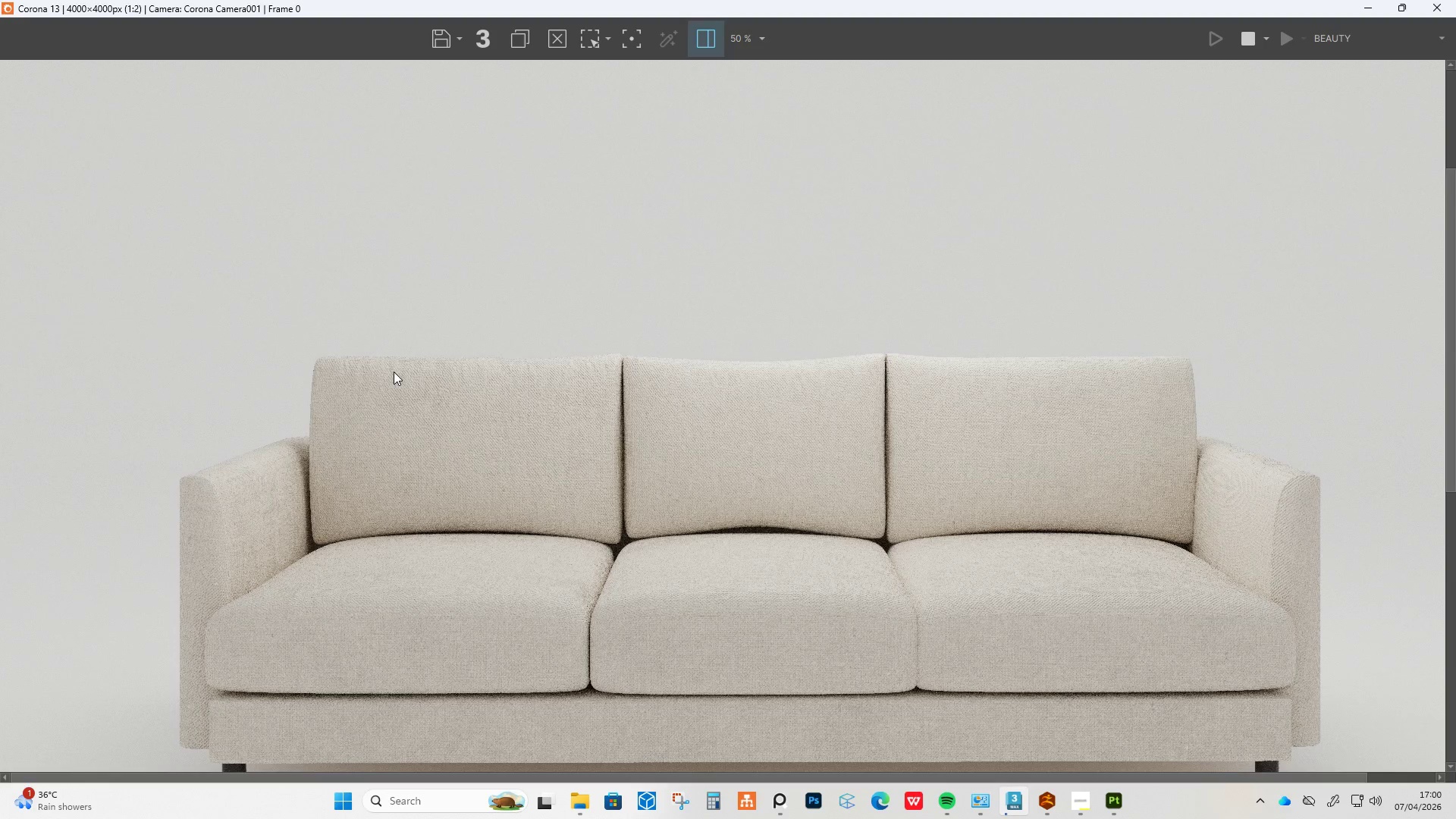 
scroll: coordinate [394, 372], scroll_direction: down, amount: 2.0
 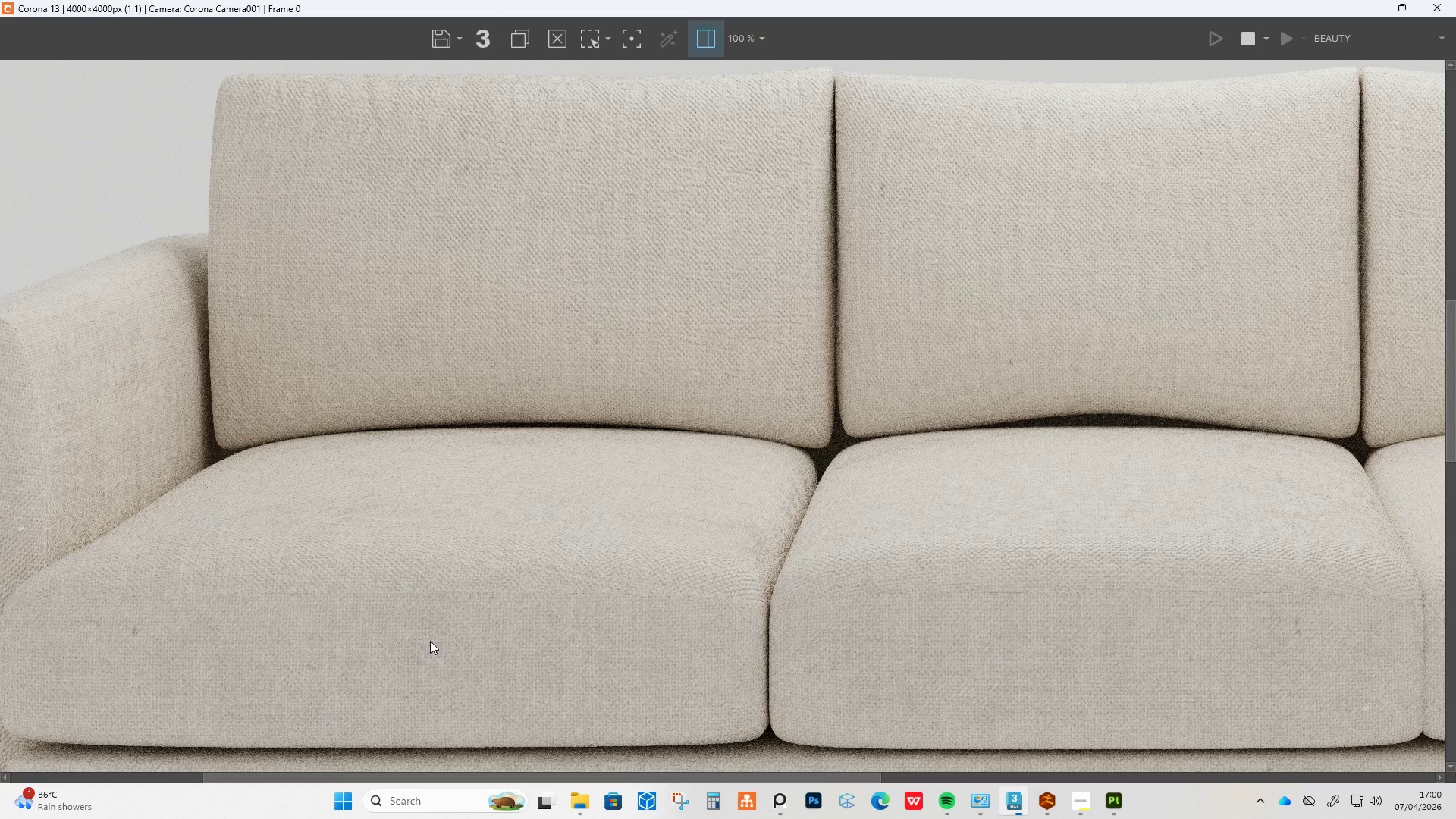 
scroll: coordinate [636, 469], scroll_direction: up, amount: 2.0
 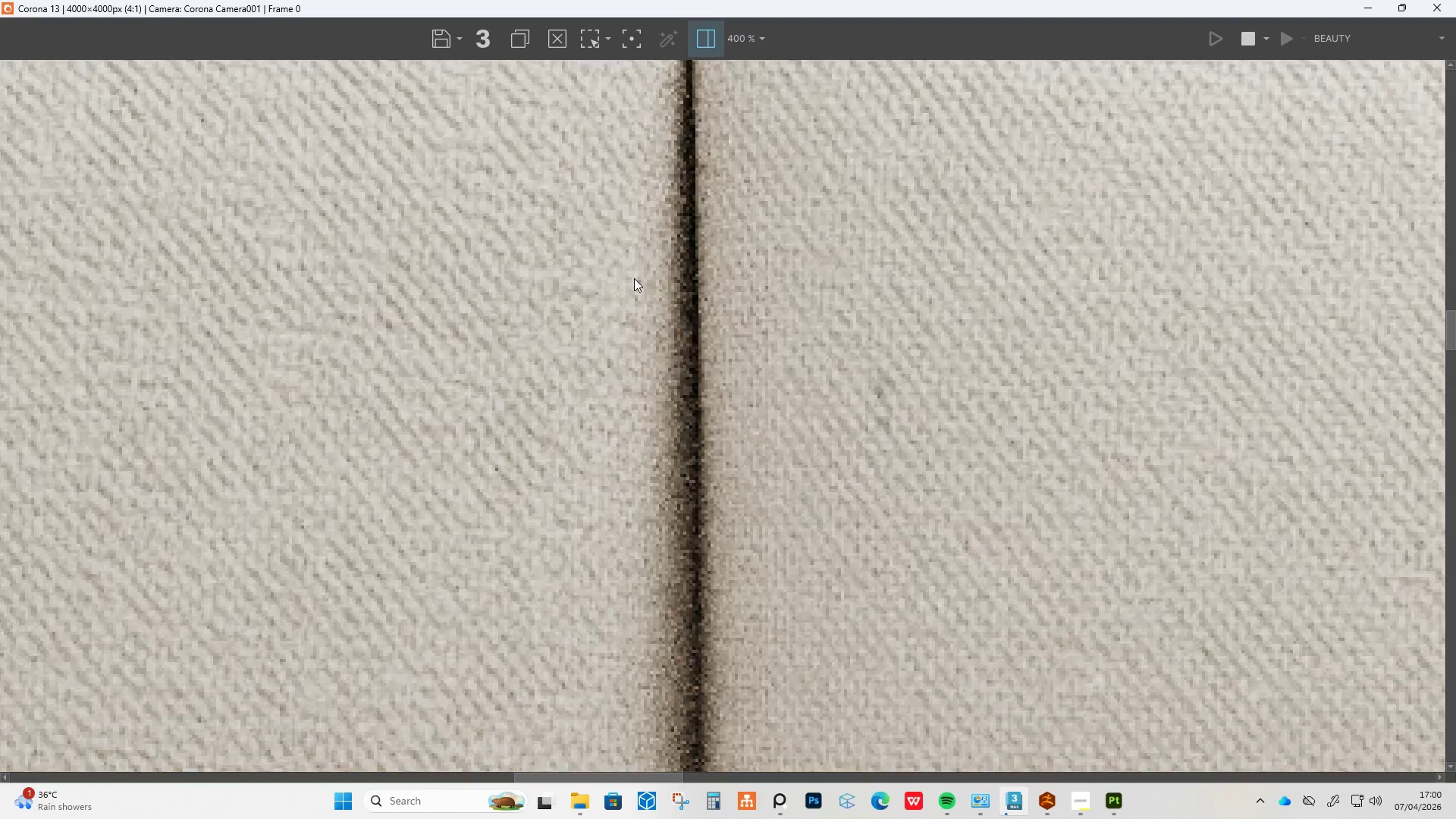 
scroll: coordinate [557, 389], scroll_direction: down, amount: 1.0
 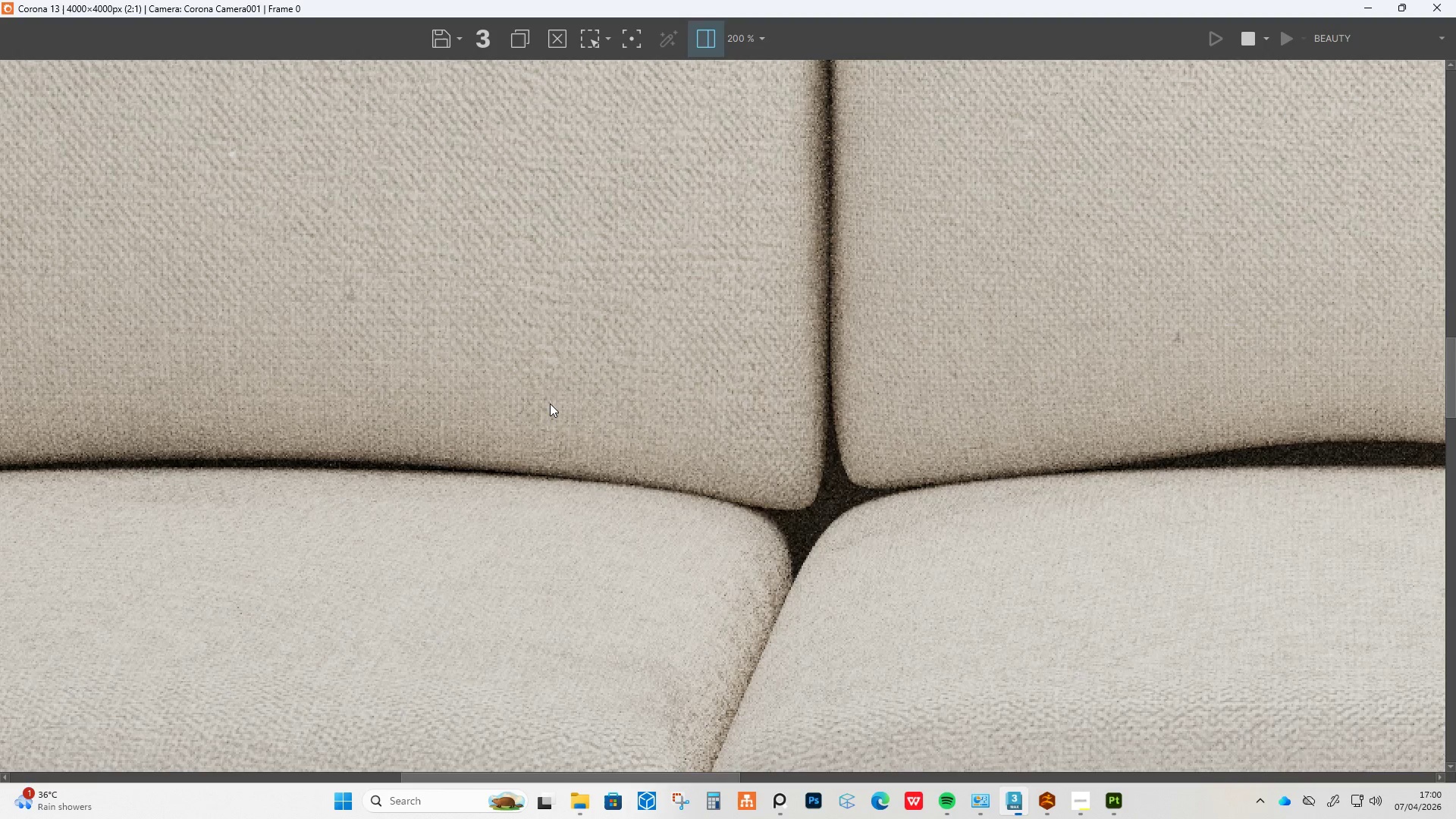 
scroll: coordinate [550, 403], scroll_direction: up, amount: 1.0
 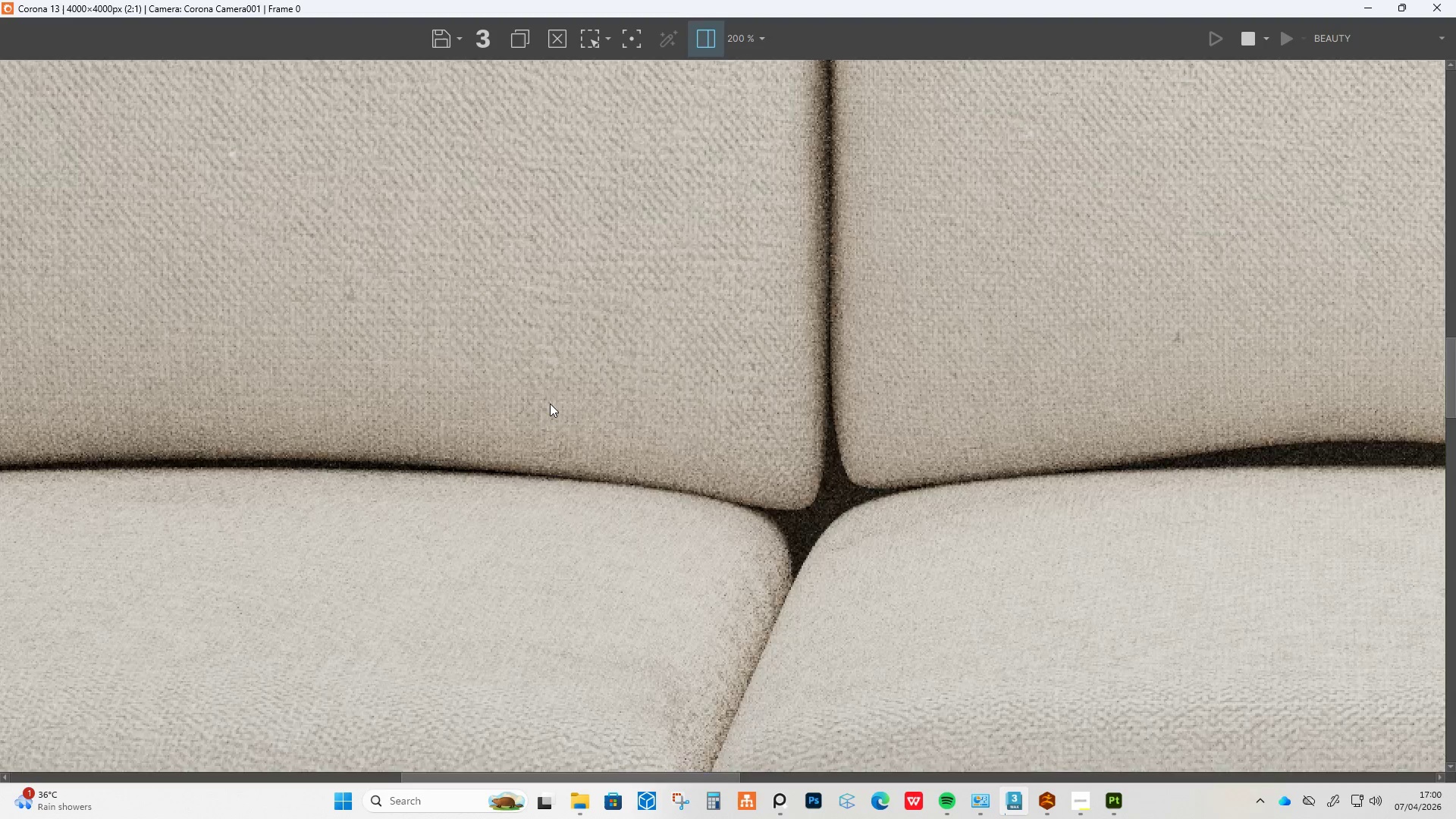 
scroll: coordinate [550, 403], scroll_direction: down, amount: 1.0
 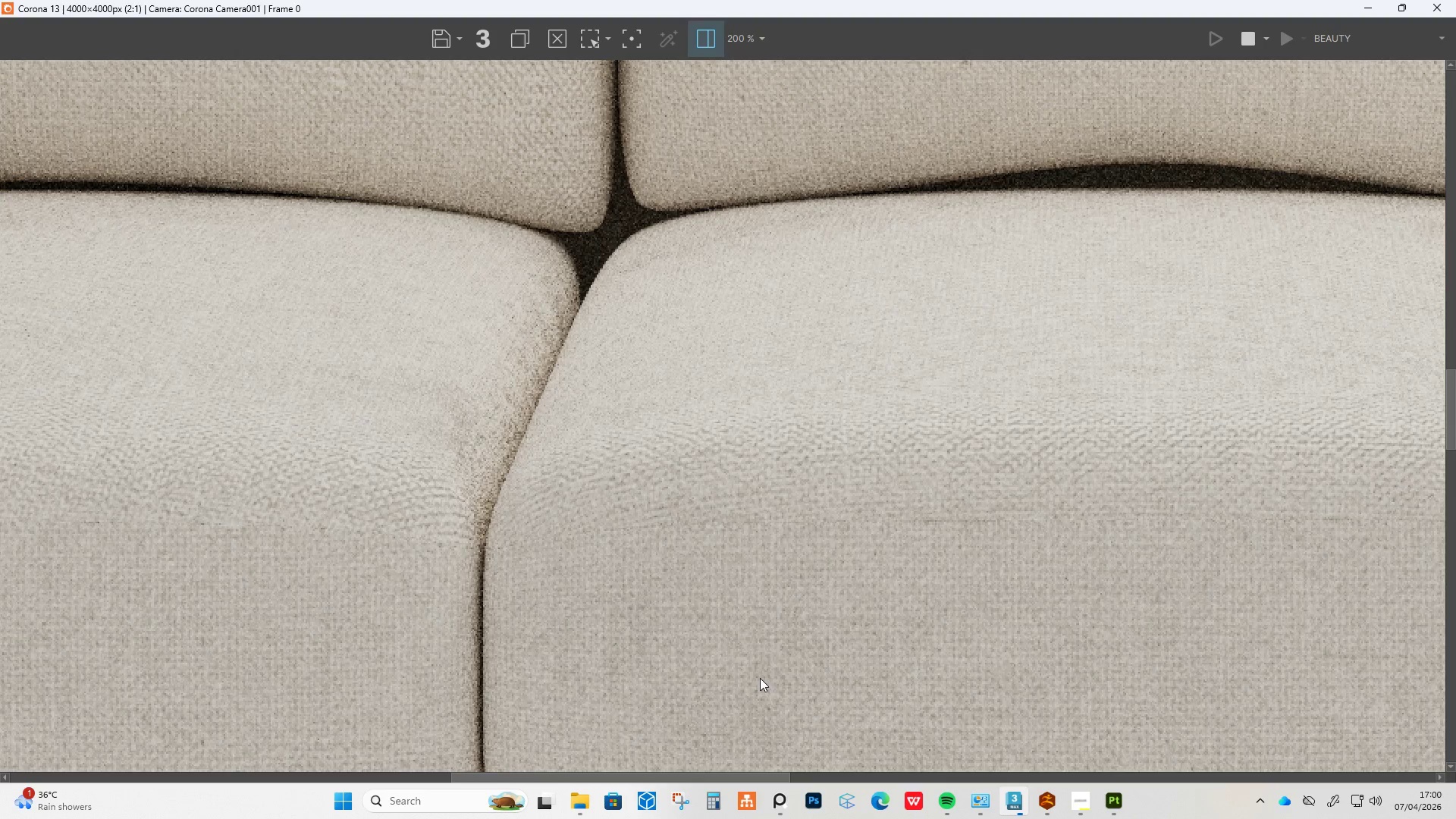 
scroll: coordinate [761, 679], scroll_direction: up, amount: 1.0
 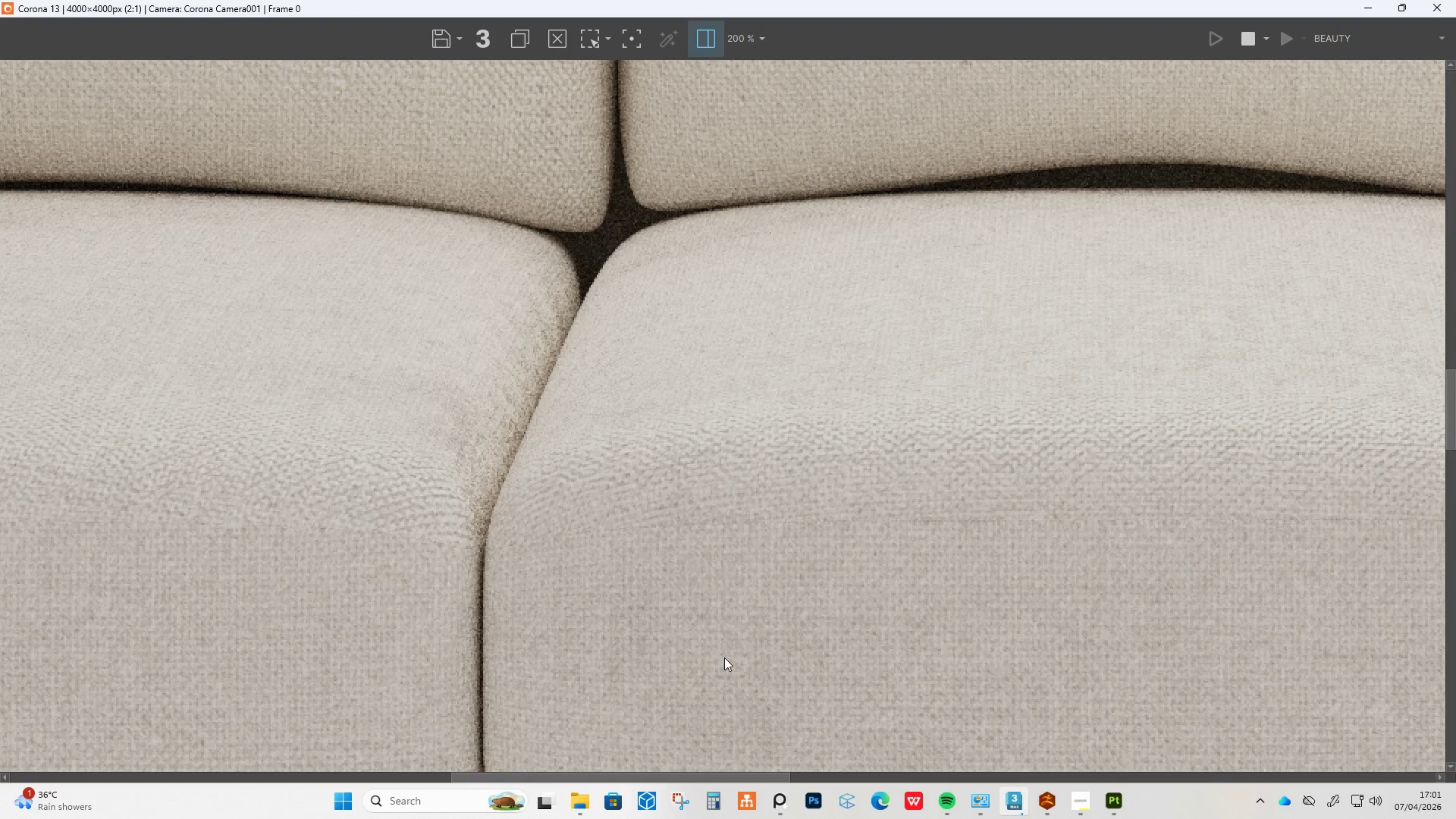 
wait(52.47)
 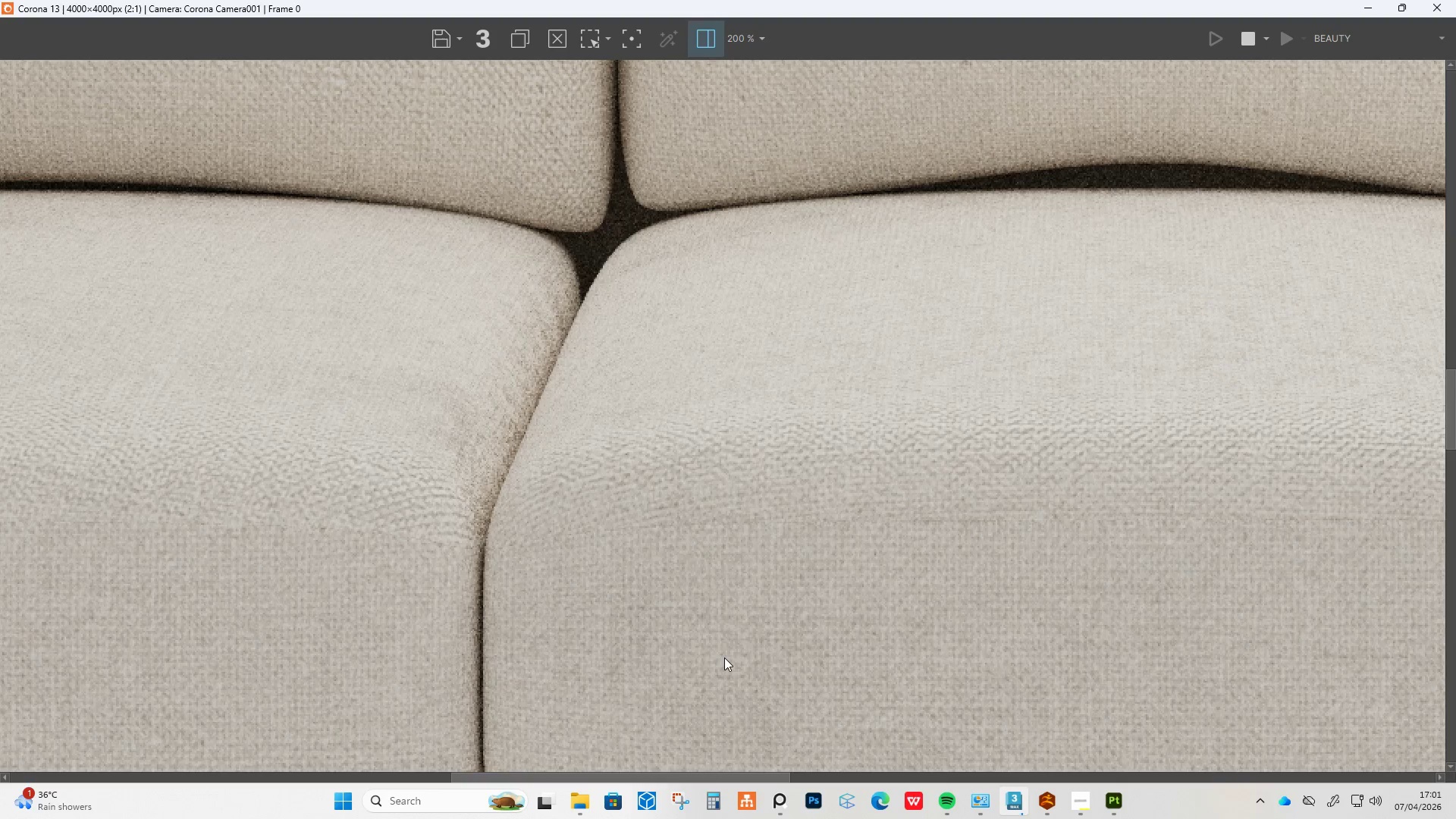 
scroll: coordinate [642, 428], scroll_direction: down, amount: 1.0
 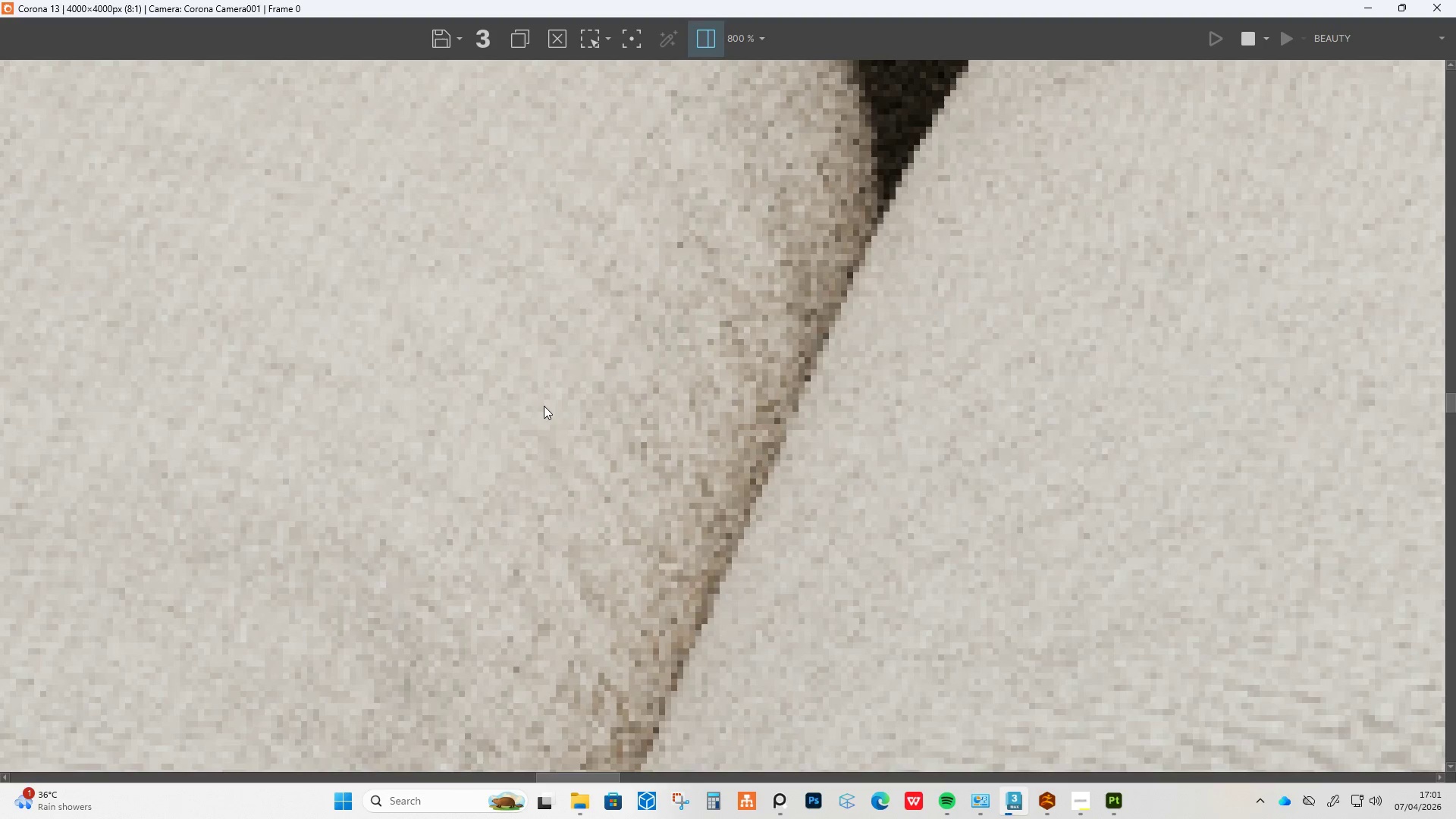 
scroll: coordinate [544, 406], scroll_direction: up, amount: 1.0
 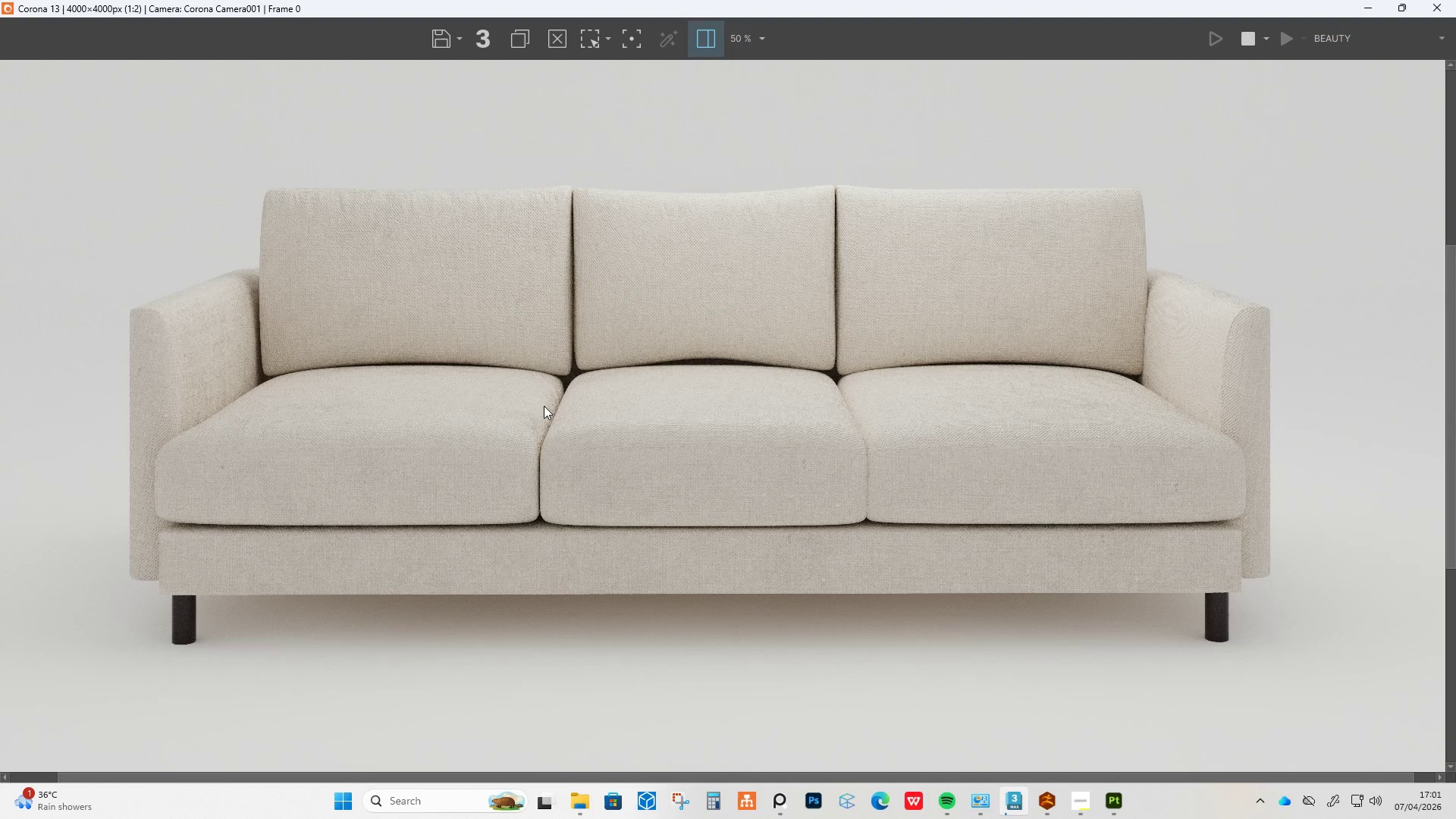 
scroll: coordinate [544, 406], scroll_direction: down, amount: 2.0
 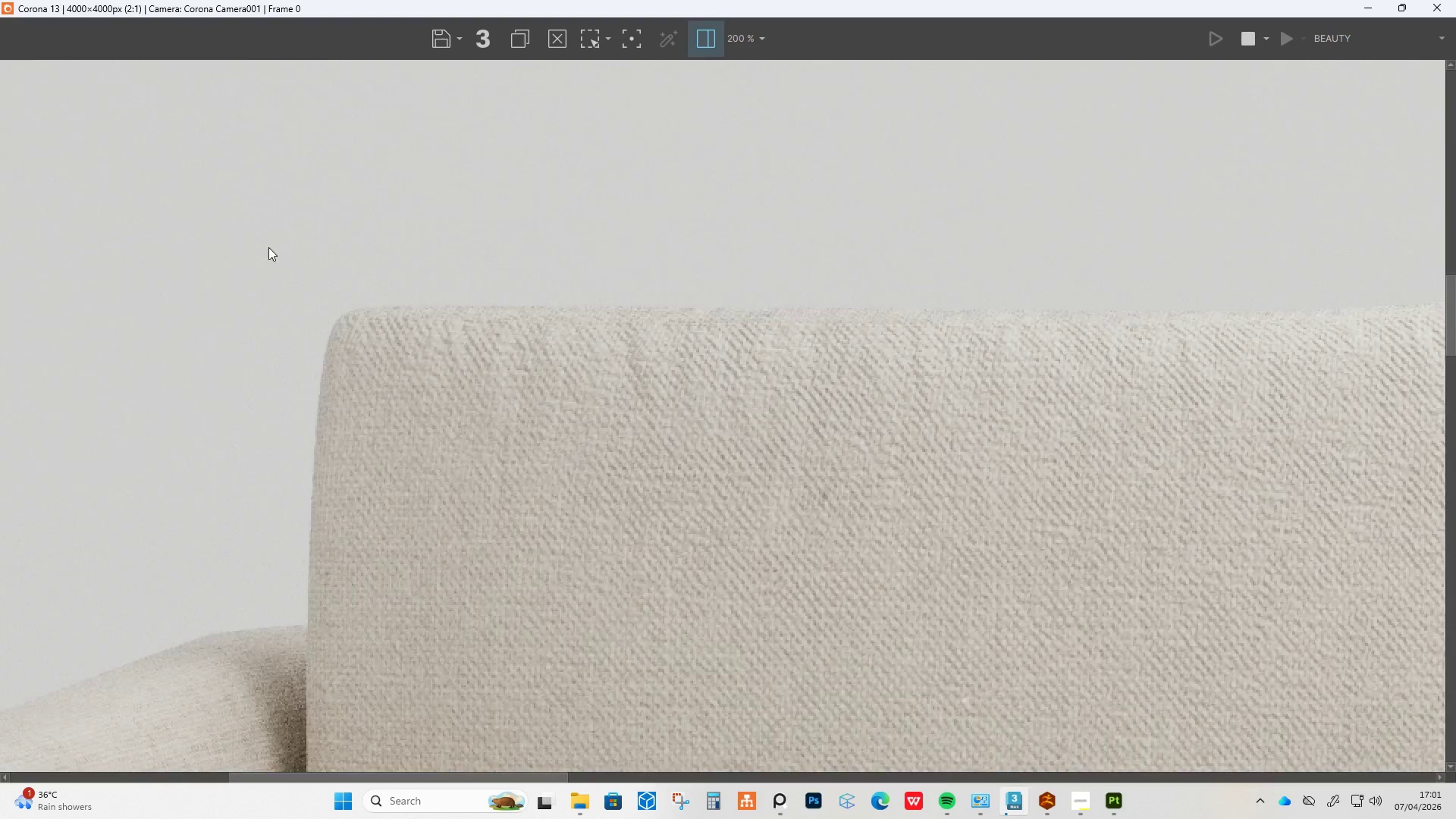 
scroll: coordinate [423, 341], scroll_direction: up, amount: 3.0
 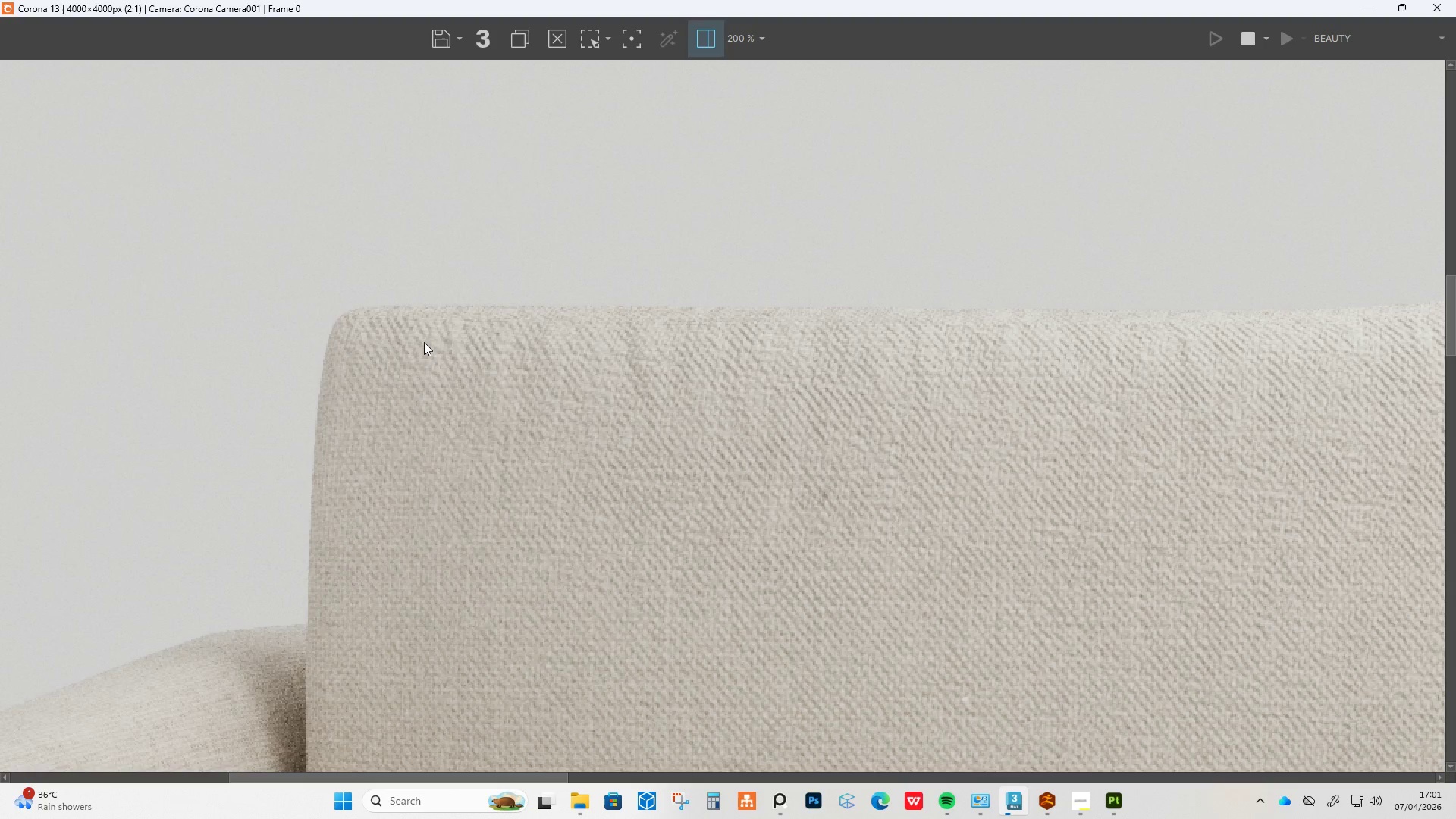 
scroll: coordinate [424, 342], scroll_direction: down, amount: 1.0
 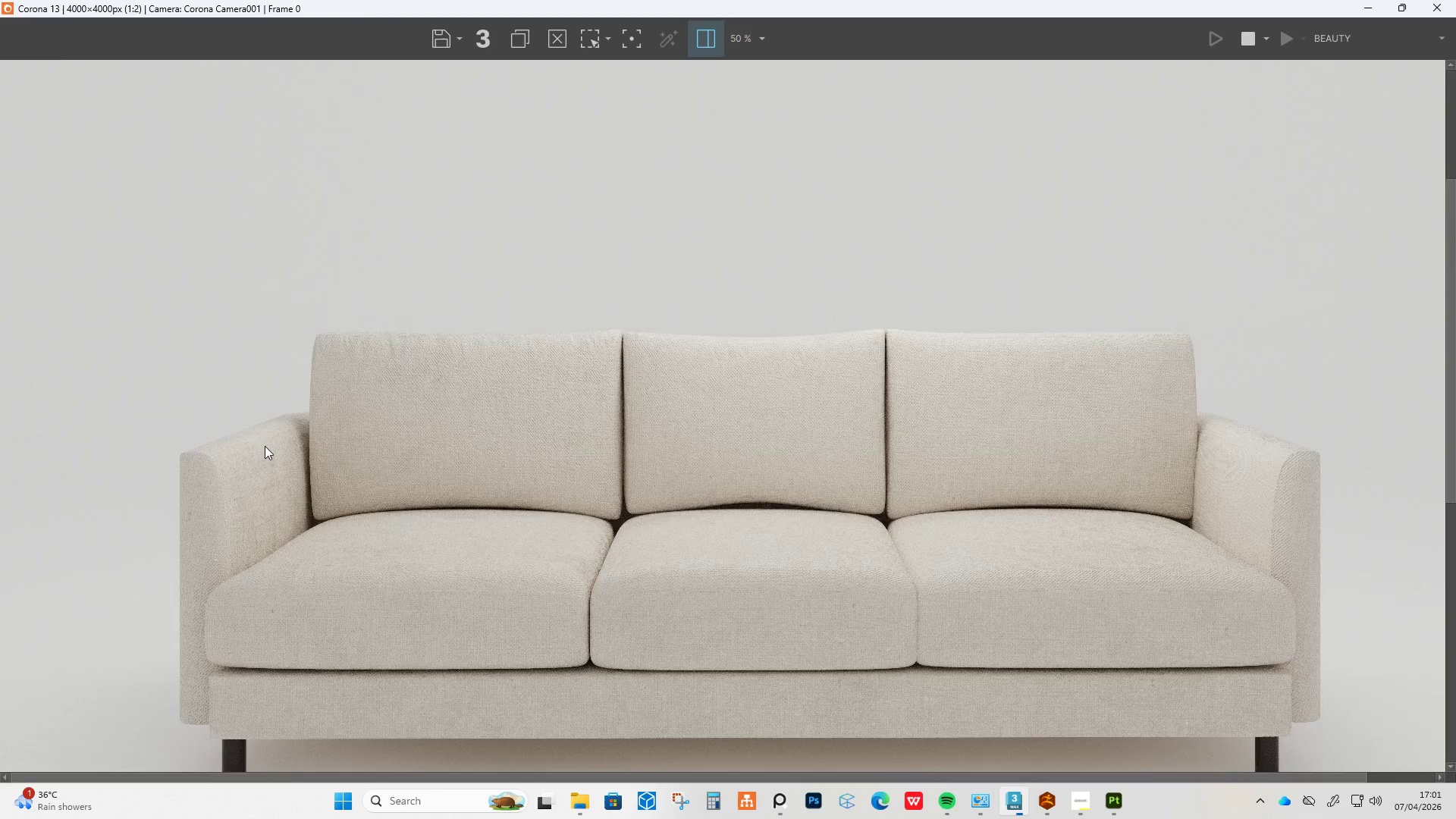 
scroll: coordinate [497, 564], scroll_direction: up, amount: 3.0
 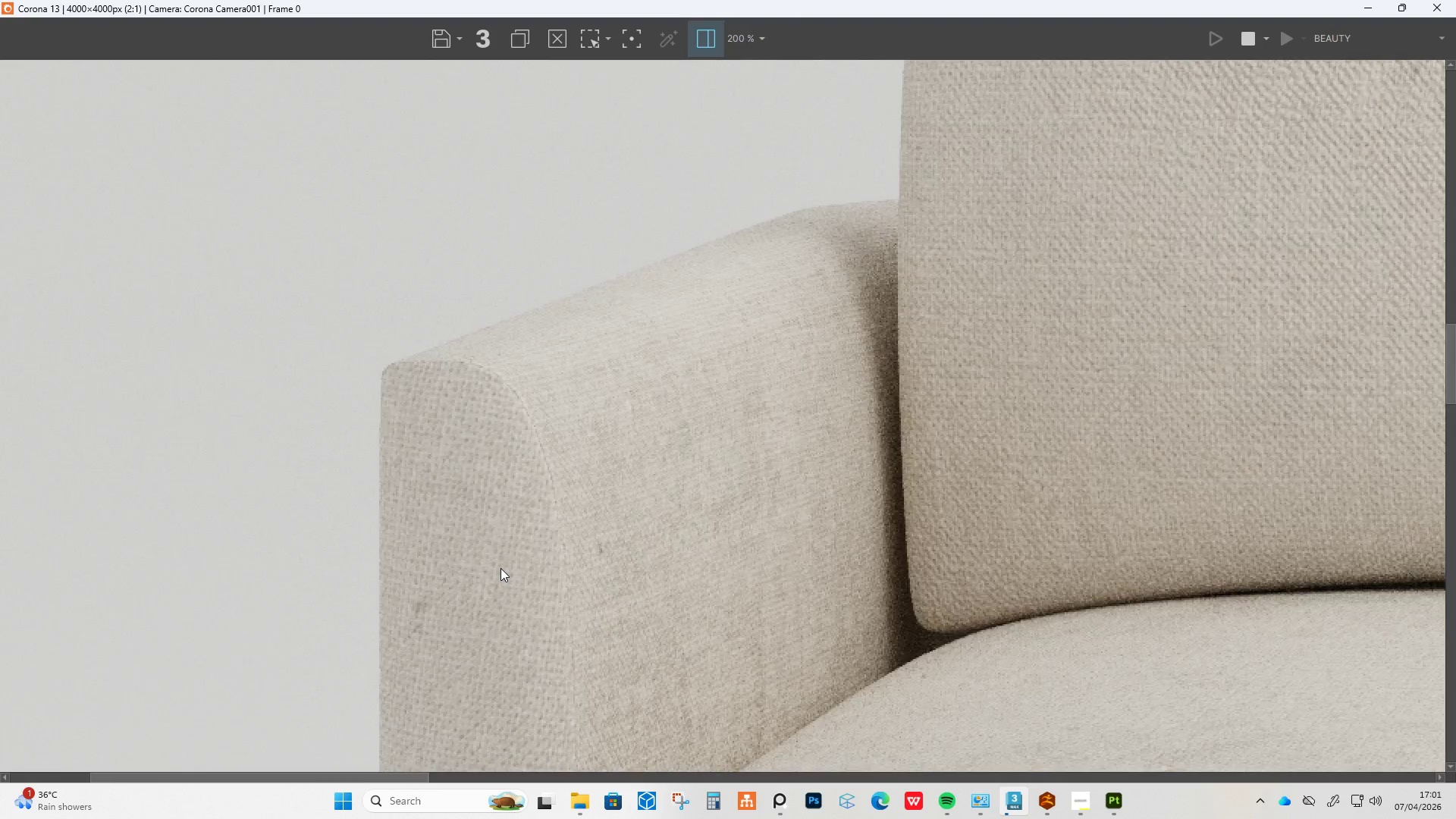 
scroll: coordinate [500, 568], scroll_direction: down, amount: 1.0
 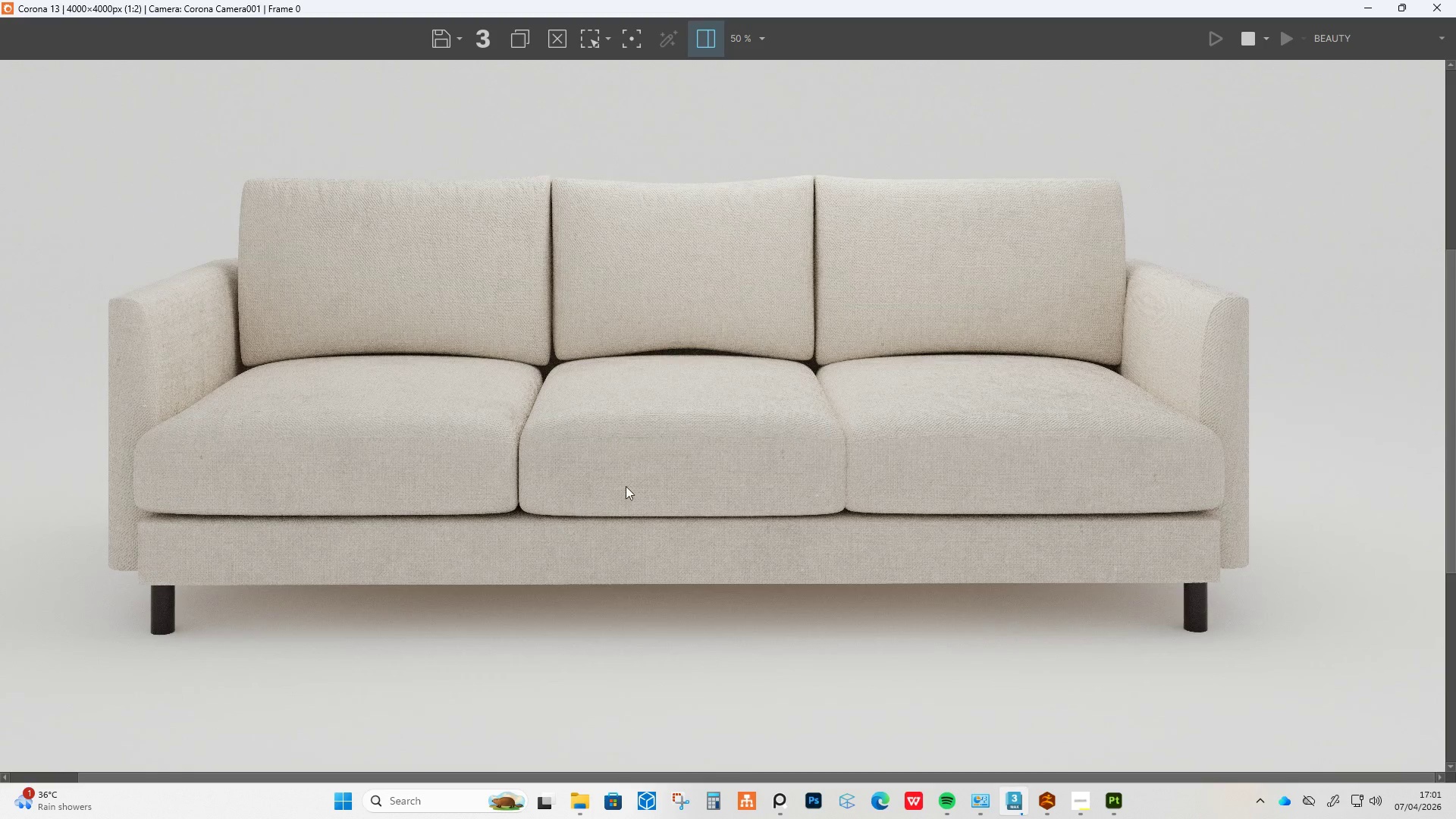 
scroll: coordinate [638, 515], scroll_direction: up, amount: 2.0
 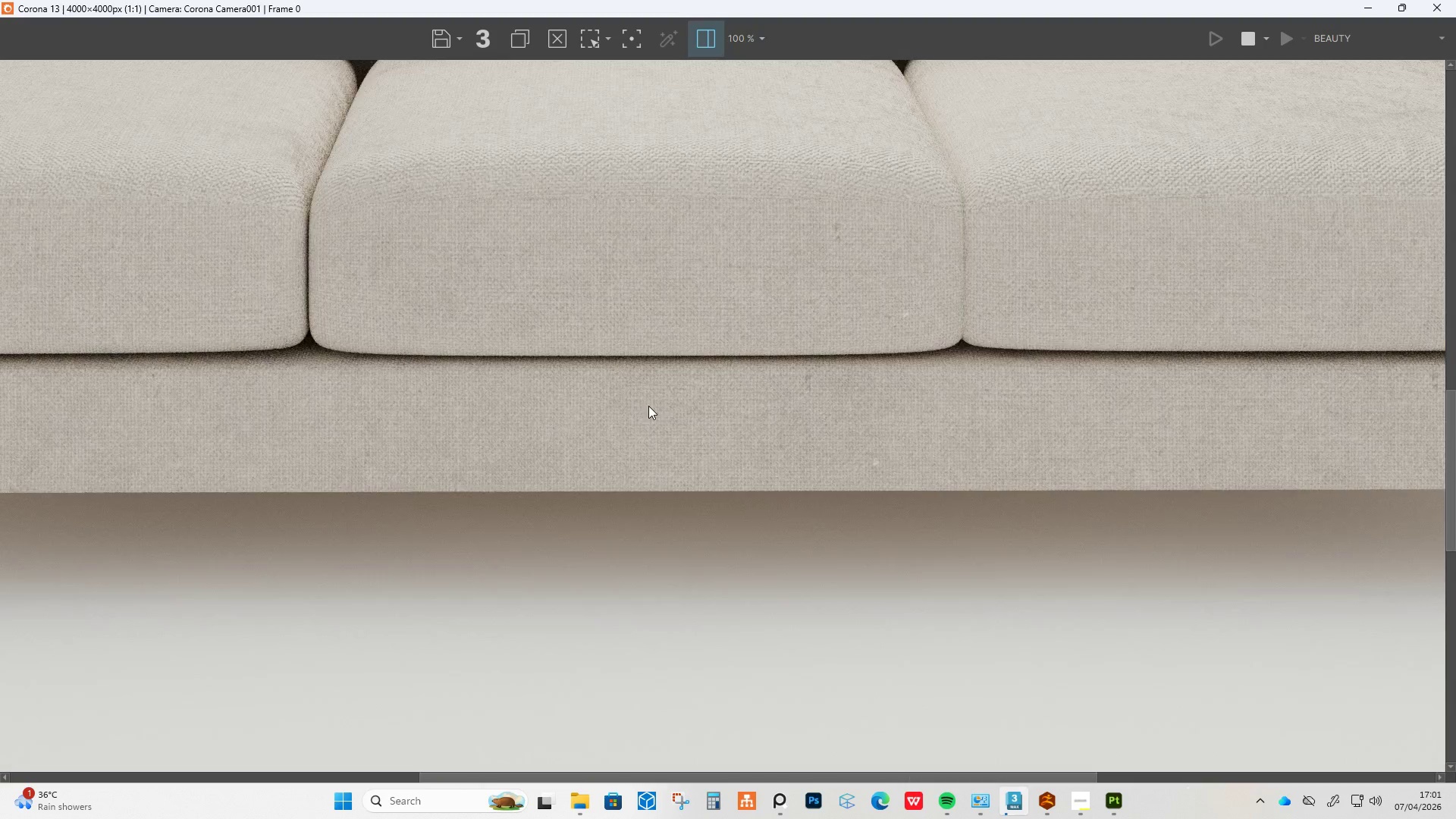 
scroll: coordinate [646, 405], scroll_direction: down, amount: 1.0
 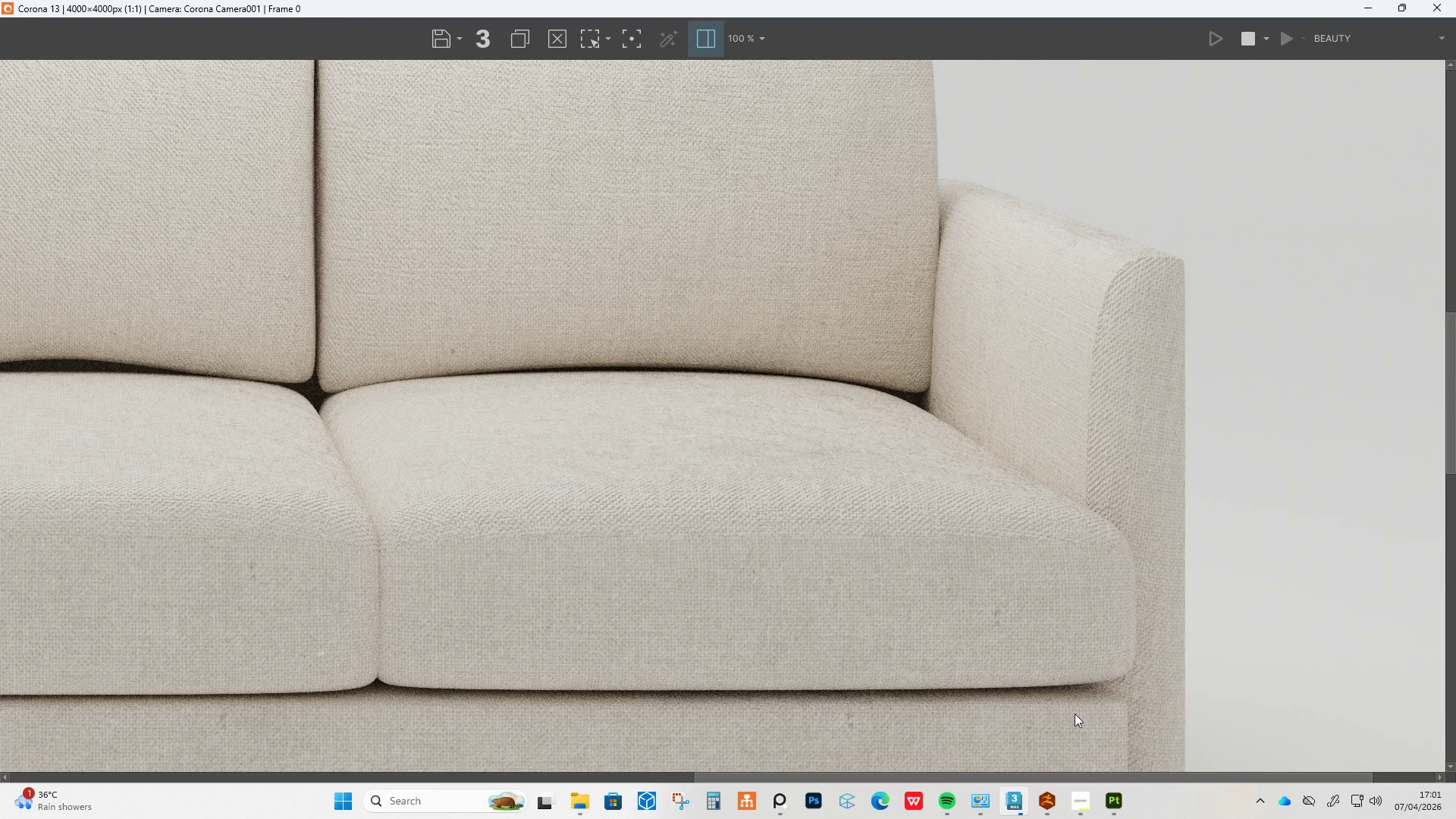 
left_click([1081, 809])